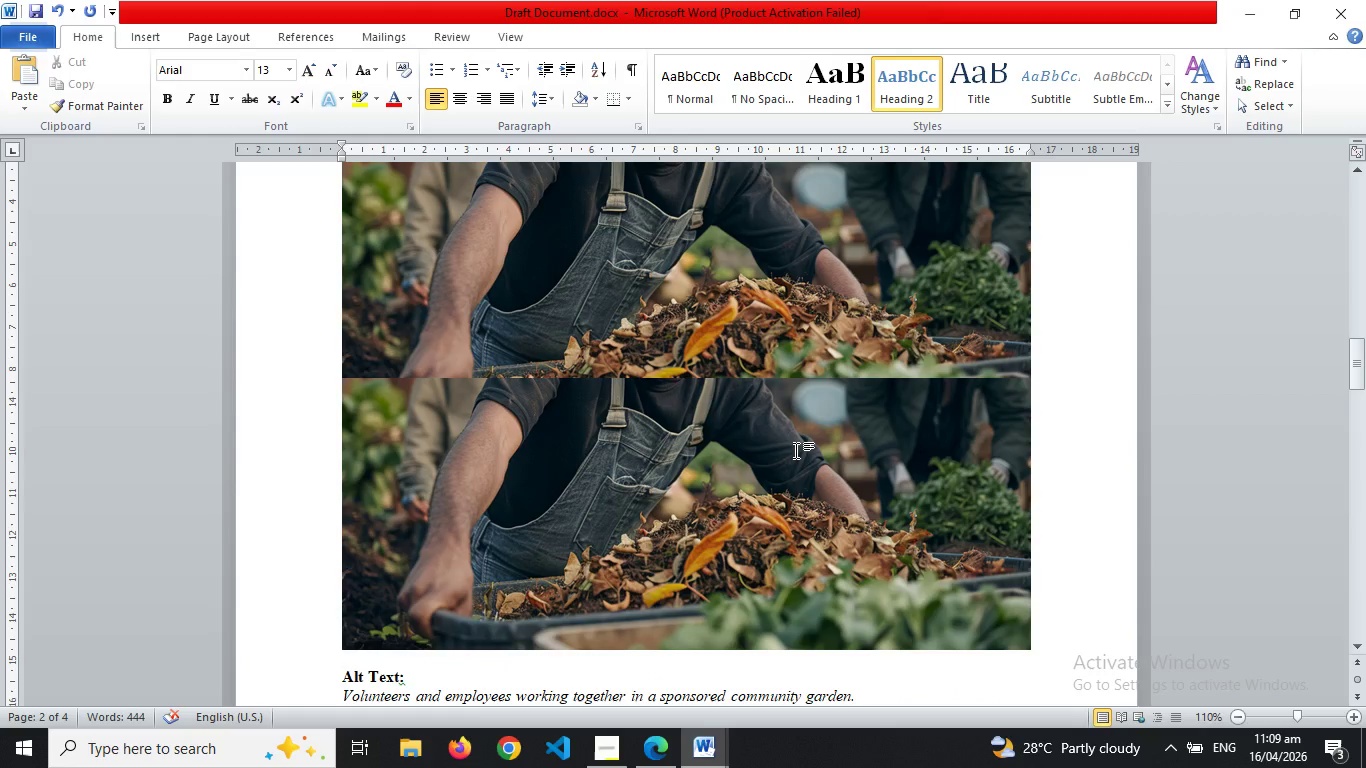 
double_click([649, 452])
 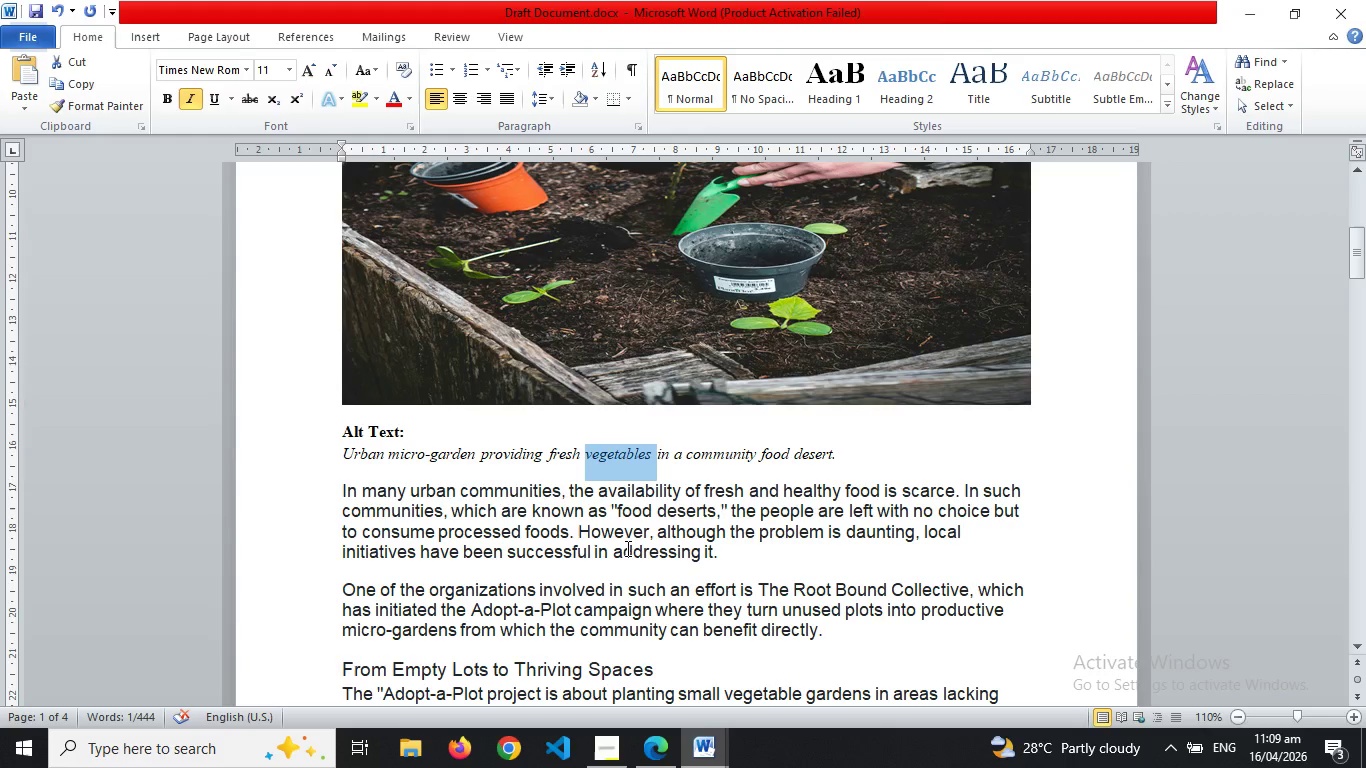 
left_click([626, 548])
 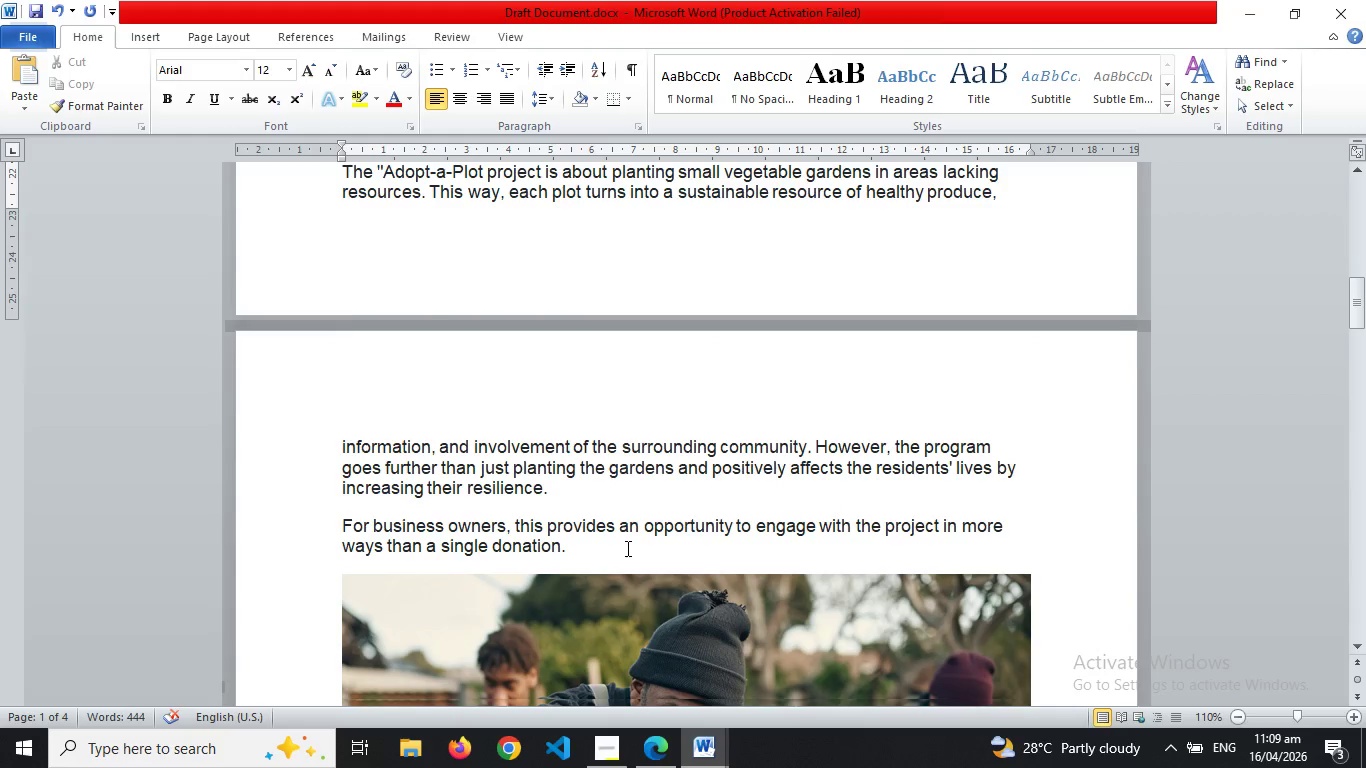 
wait(10.84)
 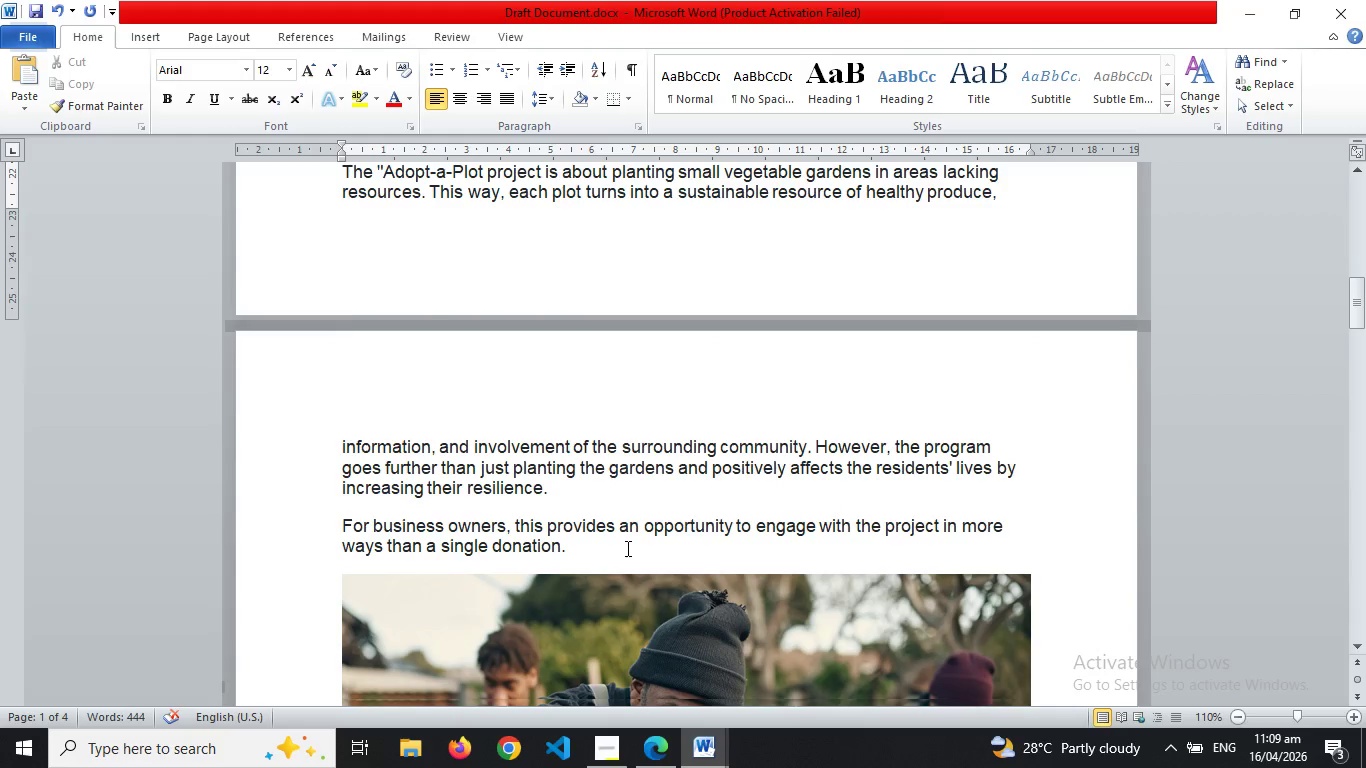 
double_click([622, 513])
 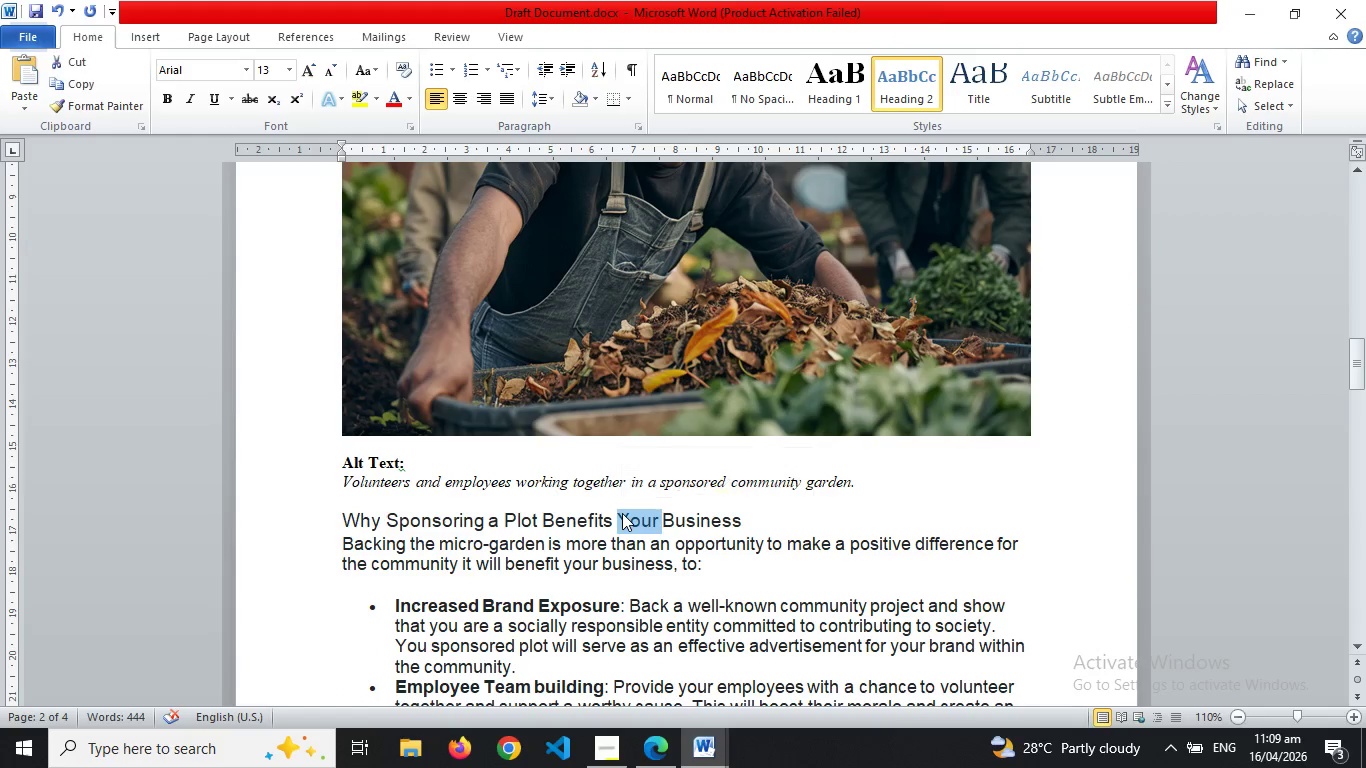 
triple_click([622, 513])
 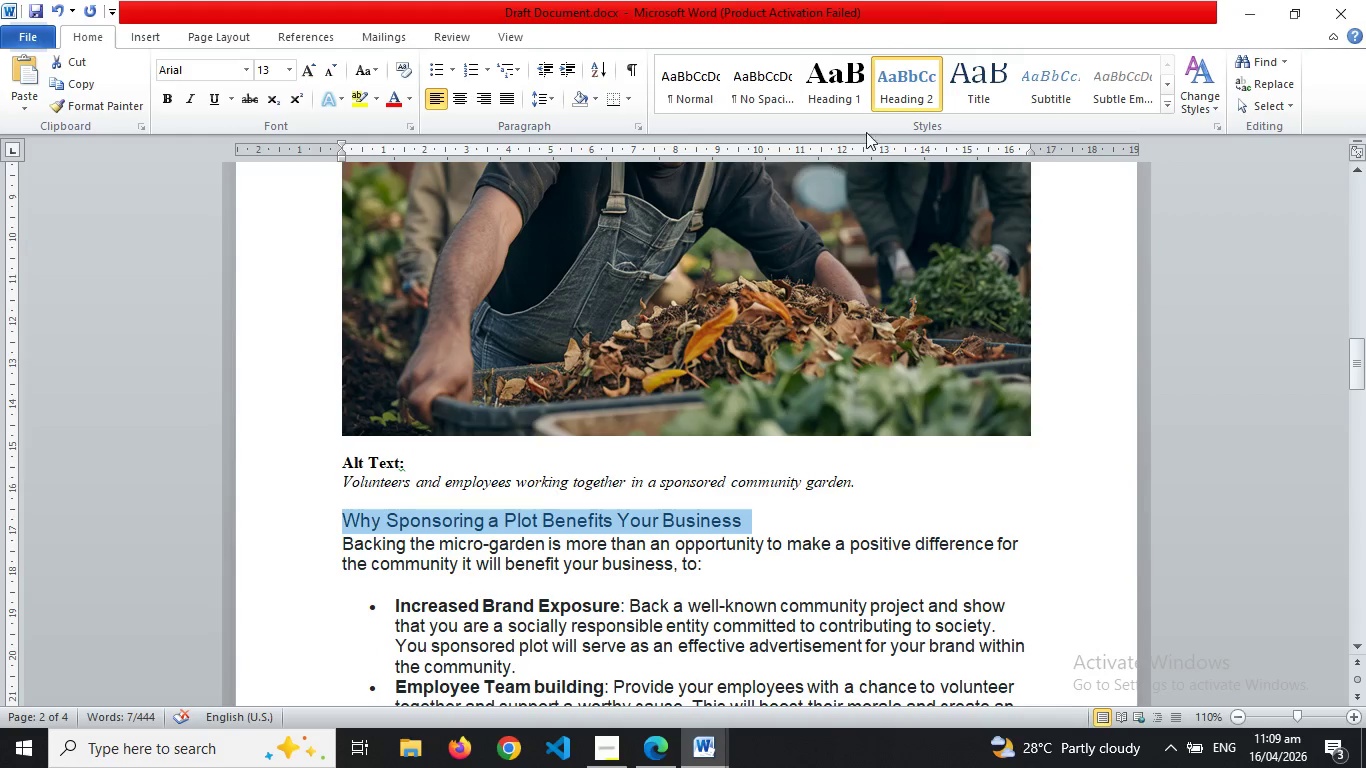 
mouse_move([896, 80])
 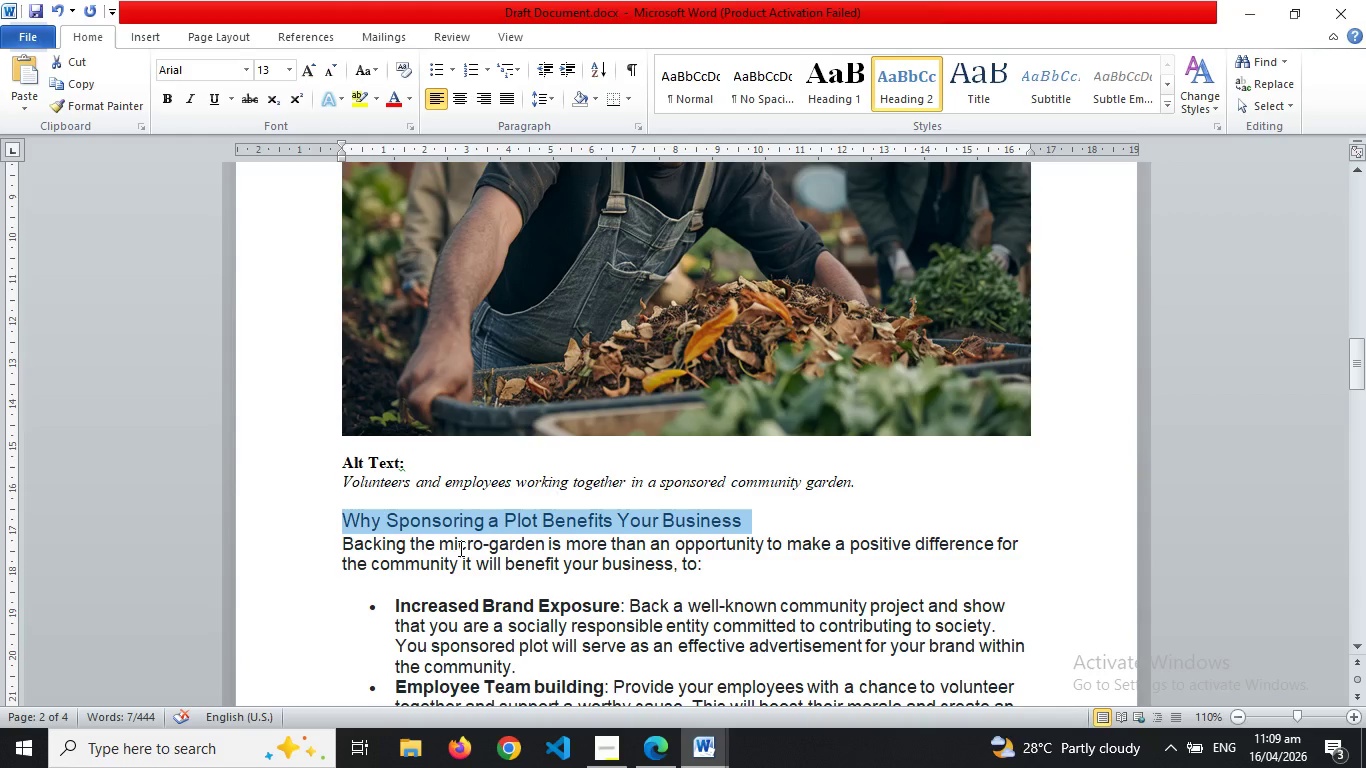 
double_click([459, 548])
 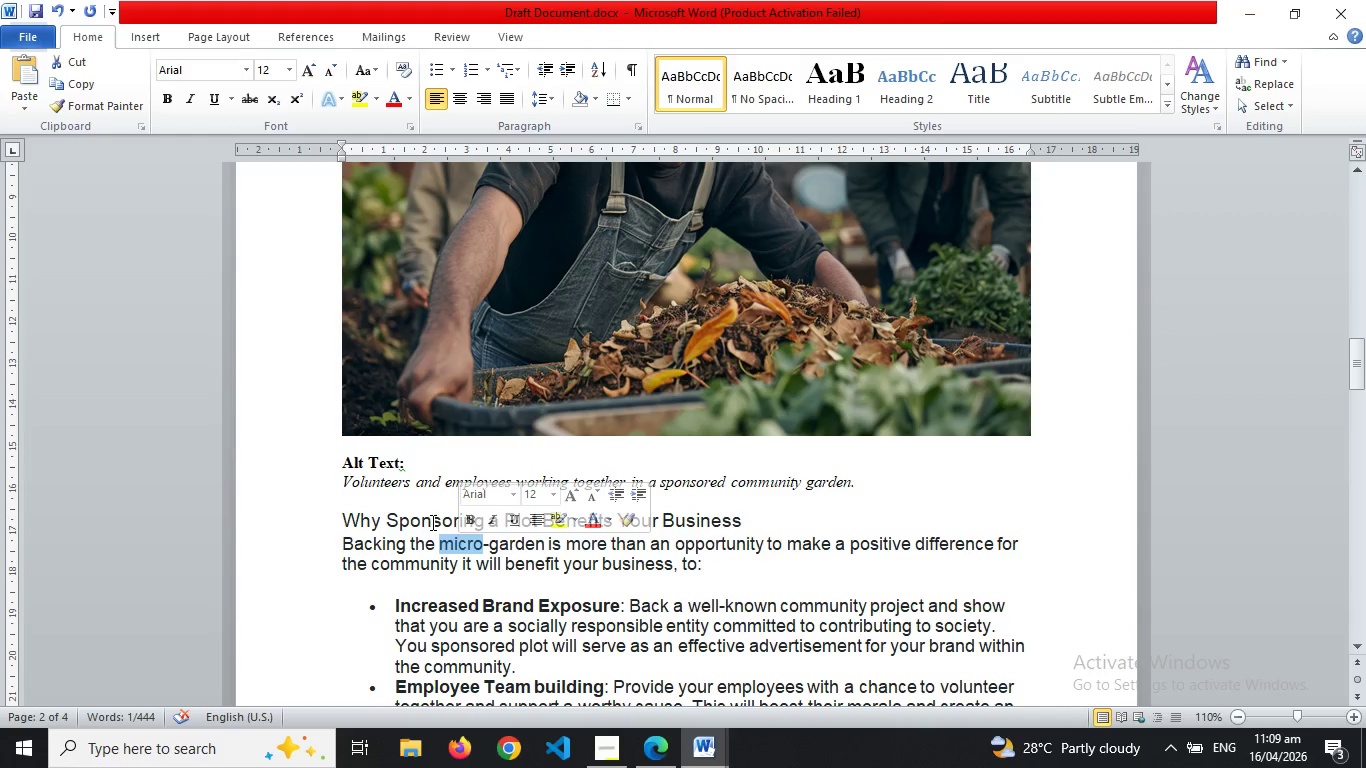 
double_click([431, 522])
 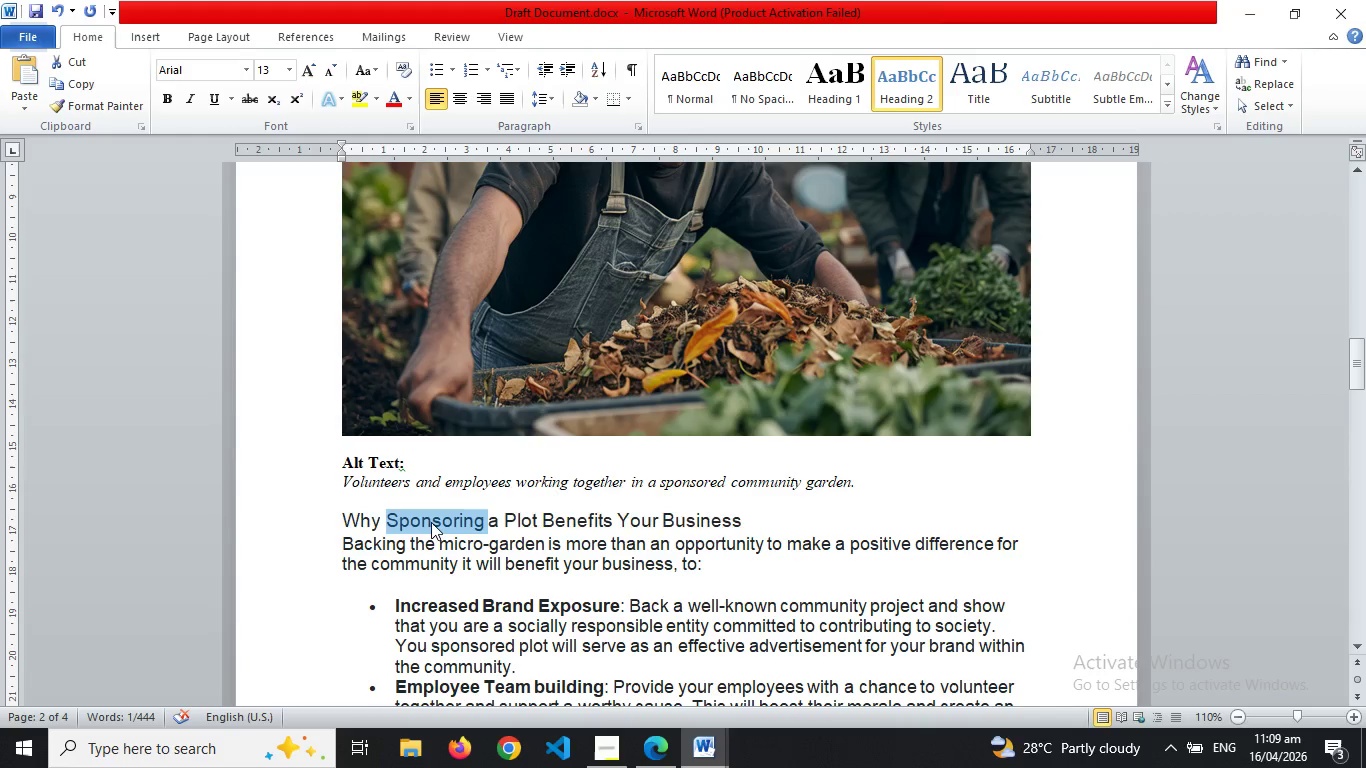 
triple_click([431, 522])
 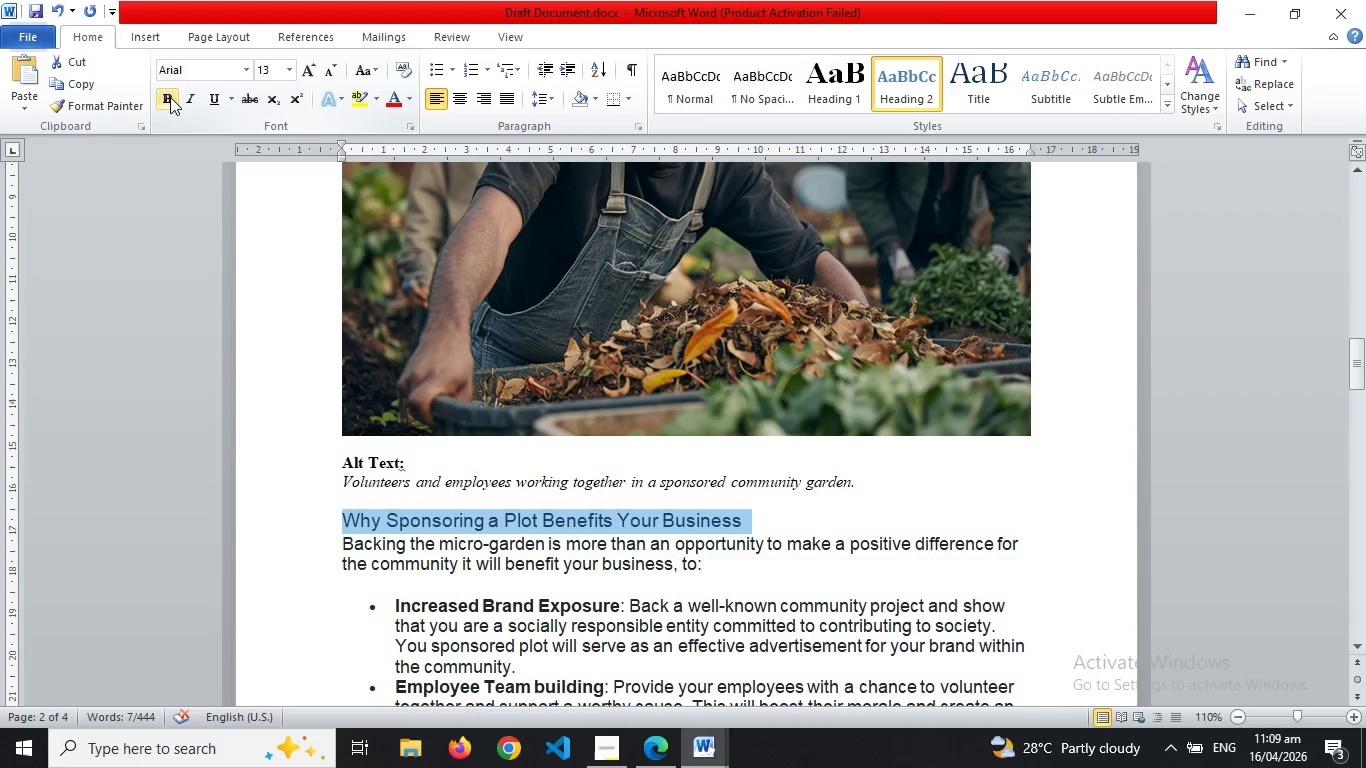 
left_click([167, 99])
 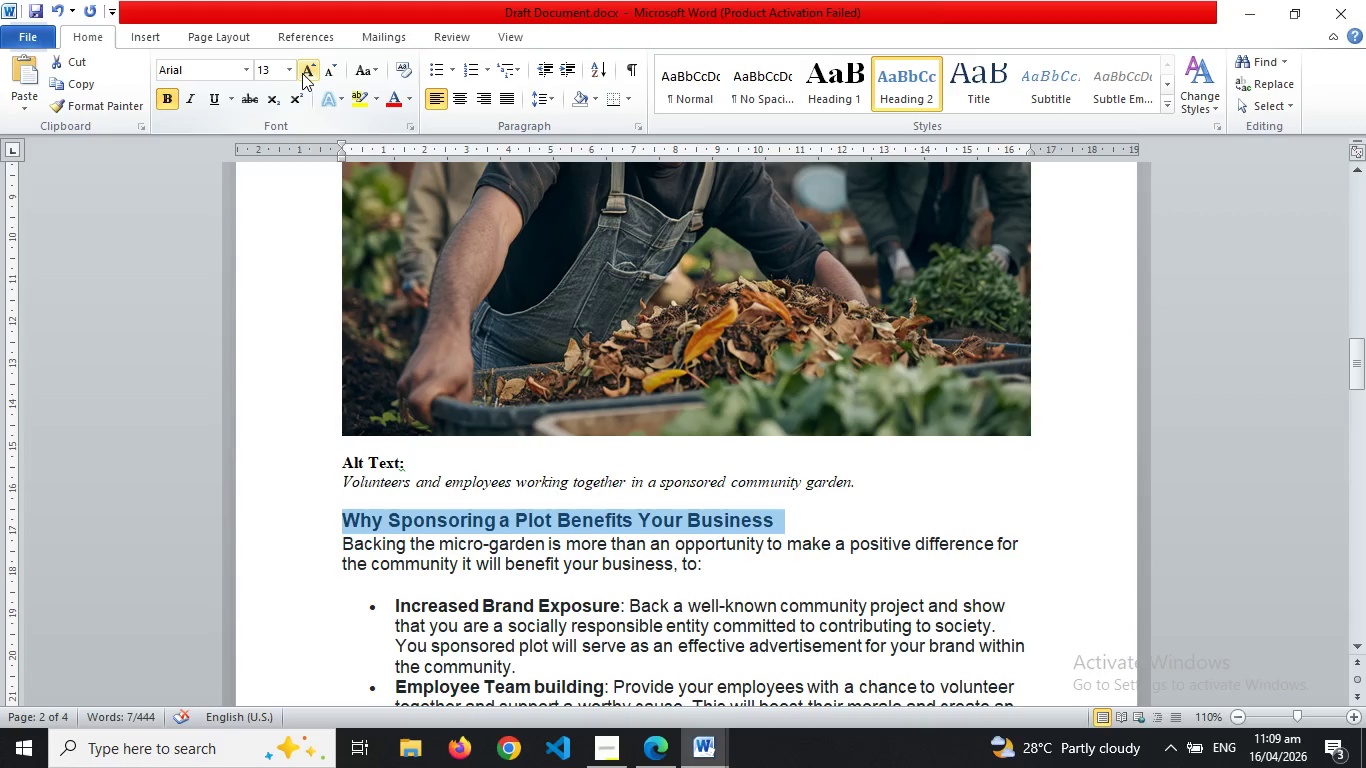 
left_click([288, 73])
 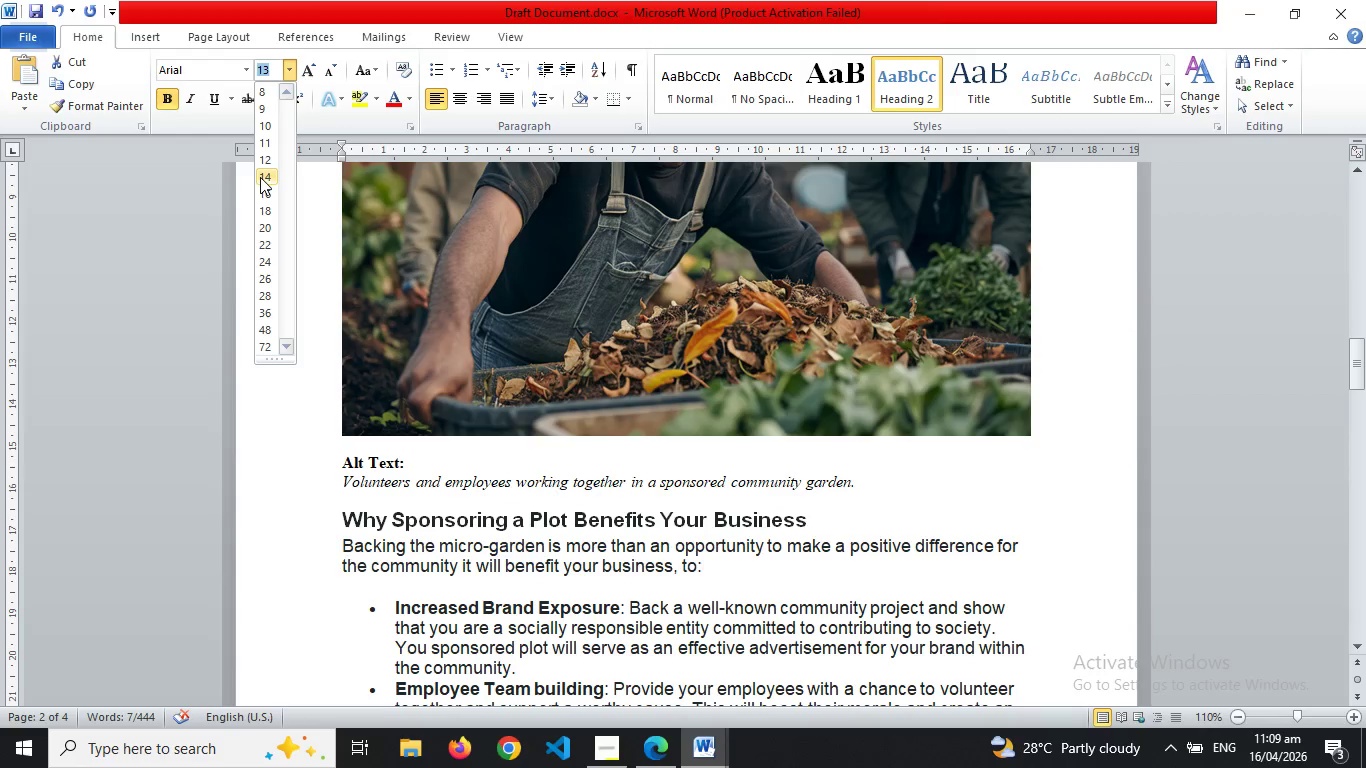 
left_click([267, 177])
 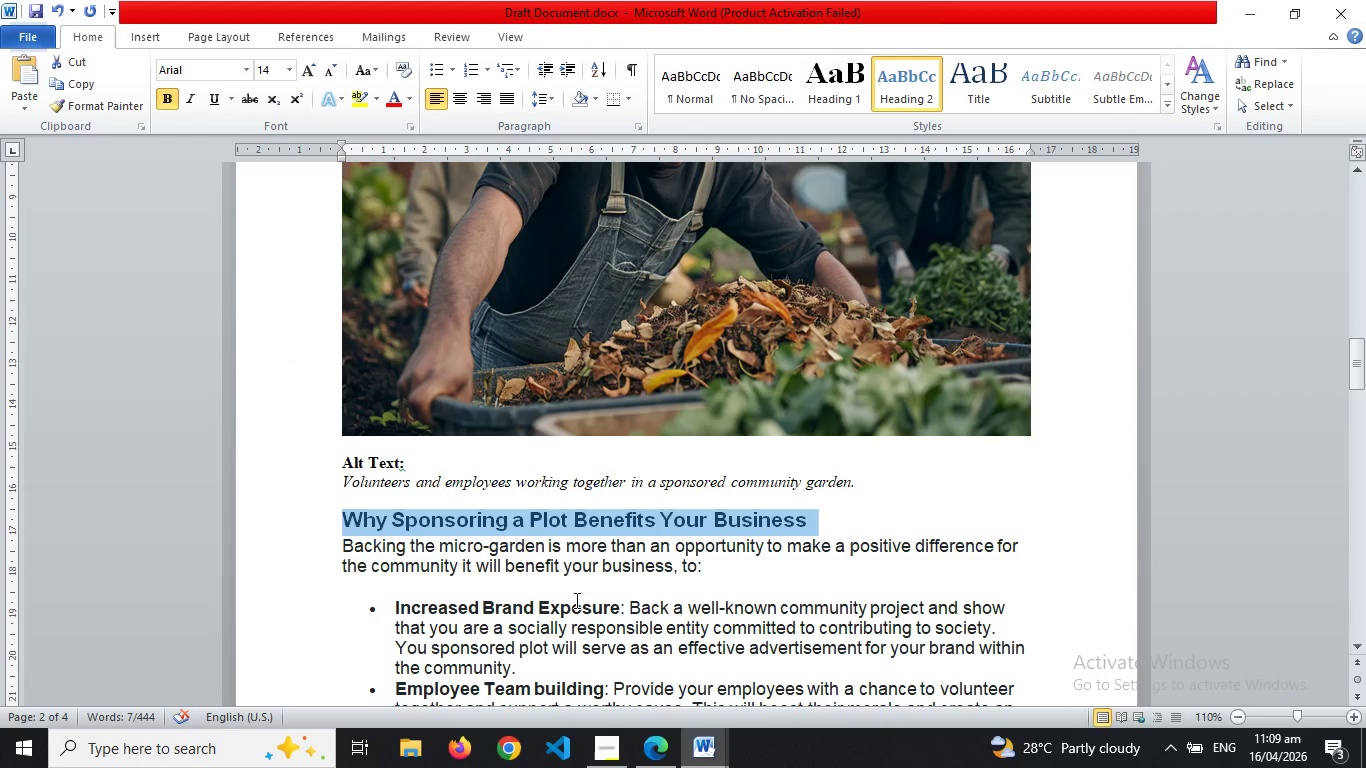 
left_click([591, 601])
 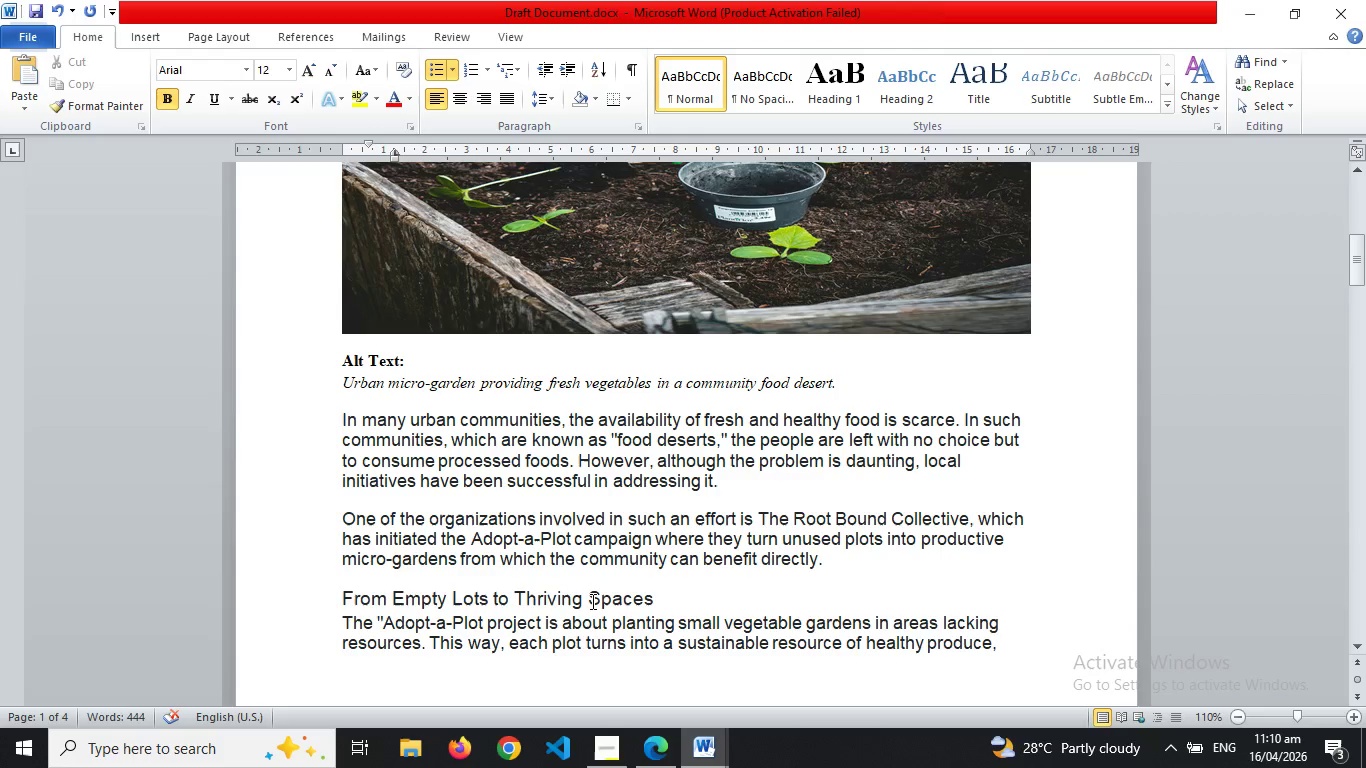 
wait(22.73)
 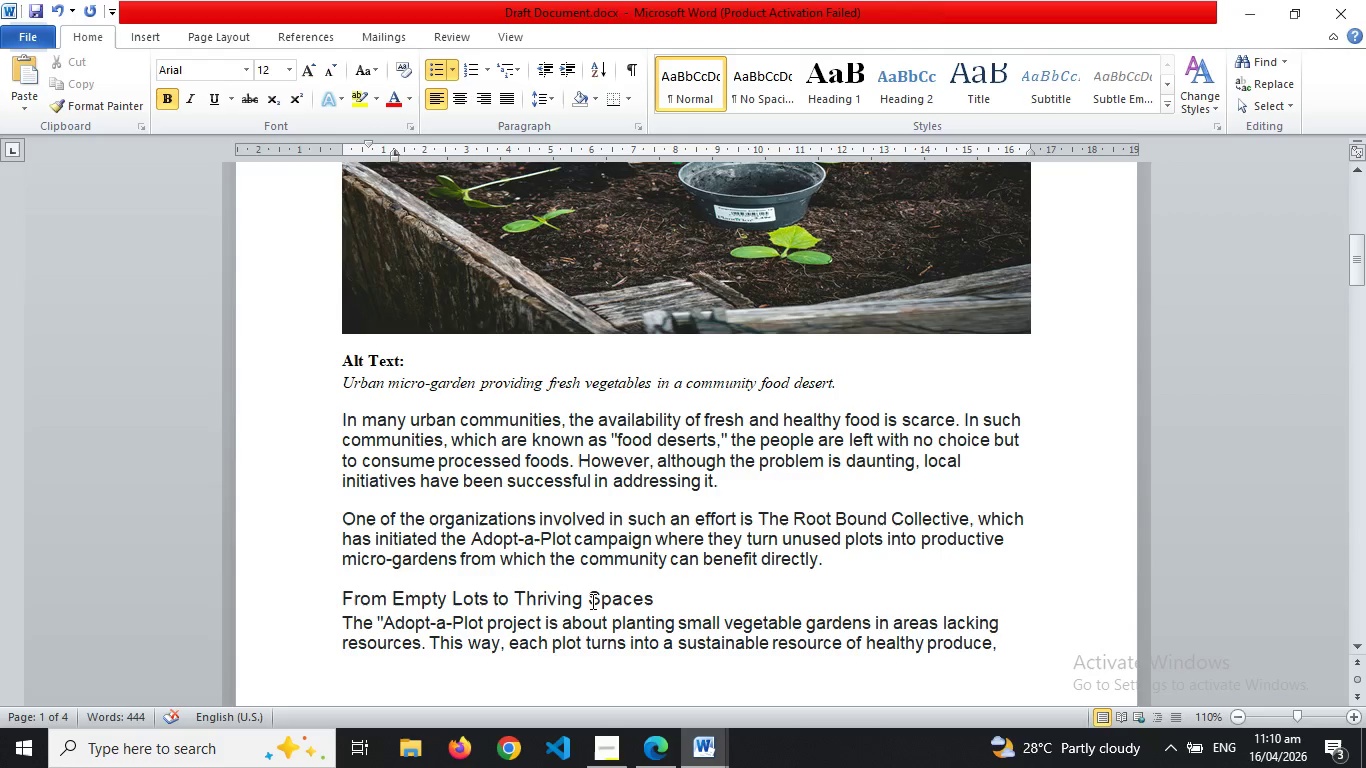 
double_click([580, 413])
 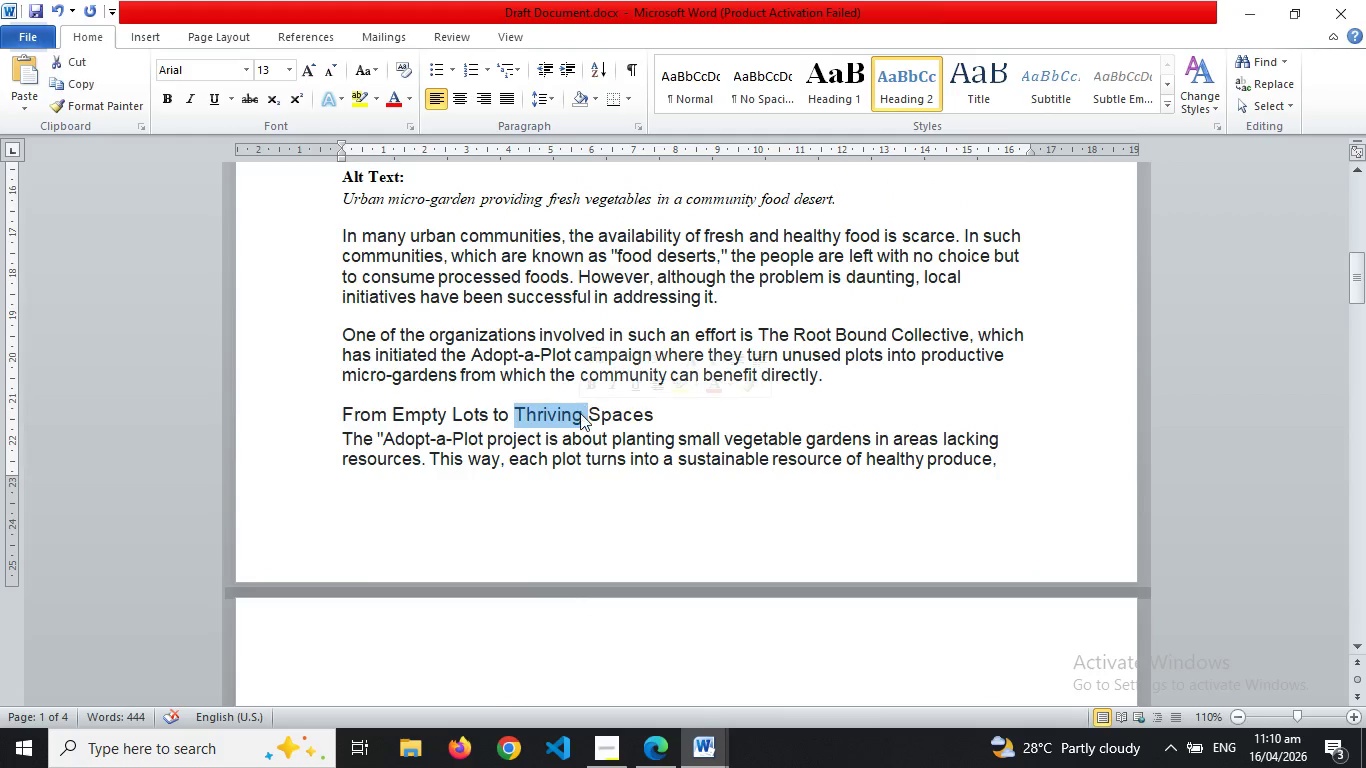 
triple_click([580, 413])
 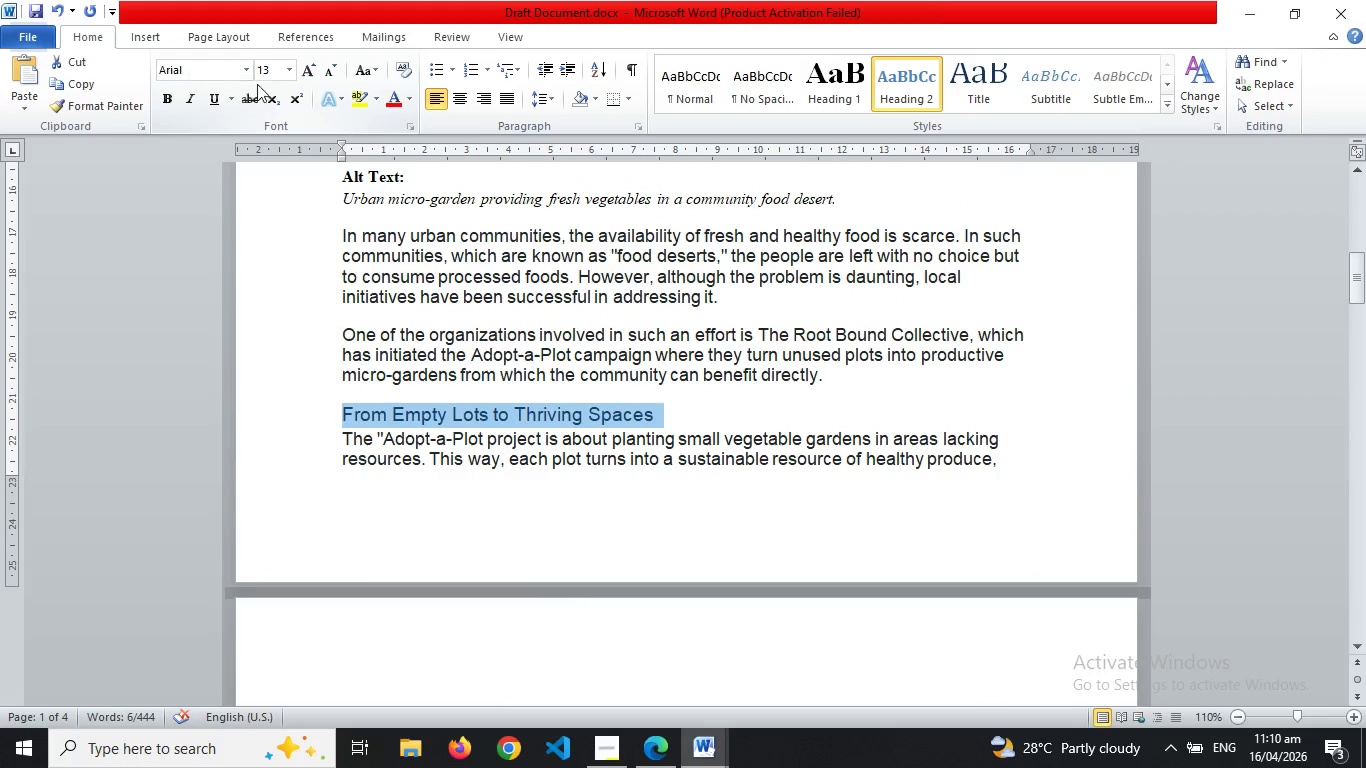 
left_click([291, 71])
 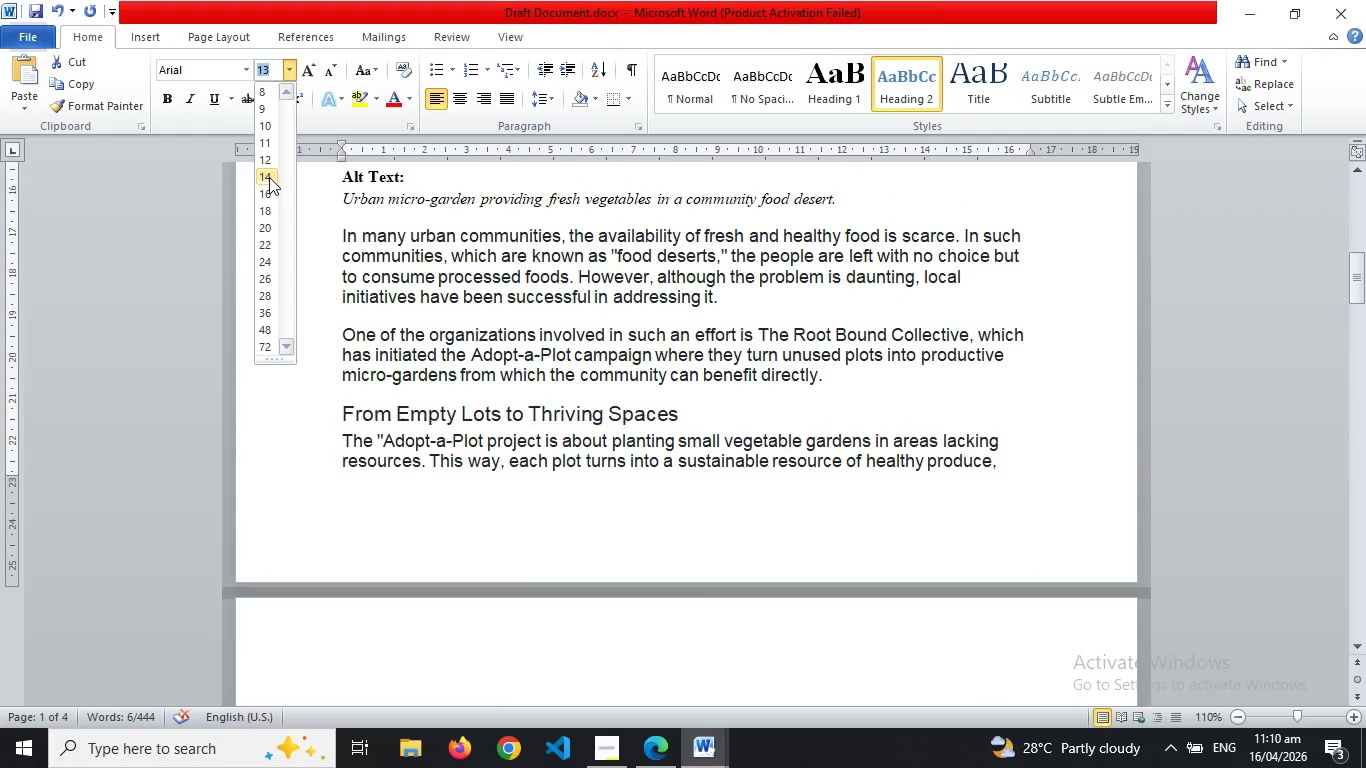 
left_click([269, 177])
 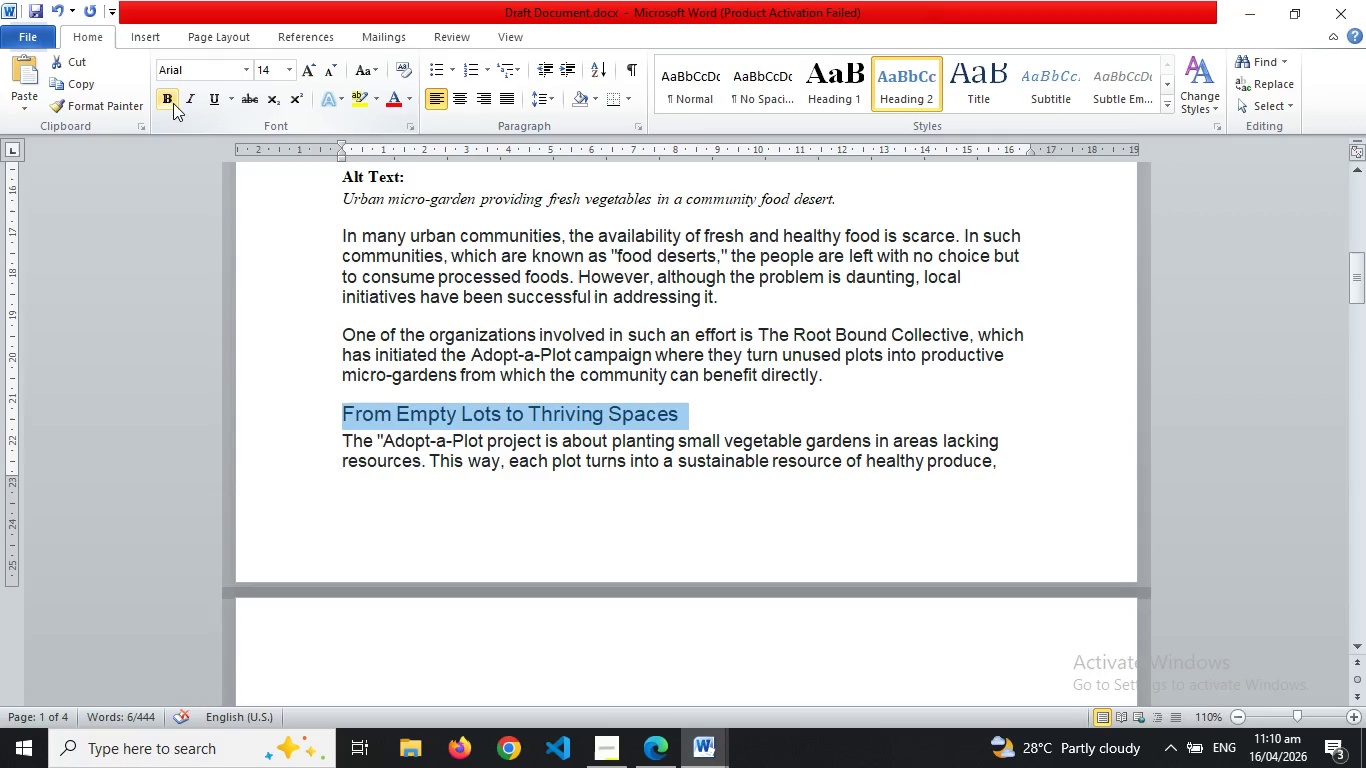 
left_click([173, 103])
 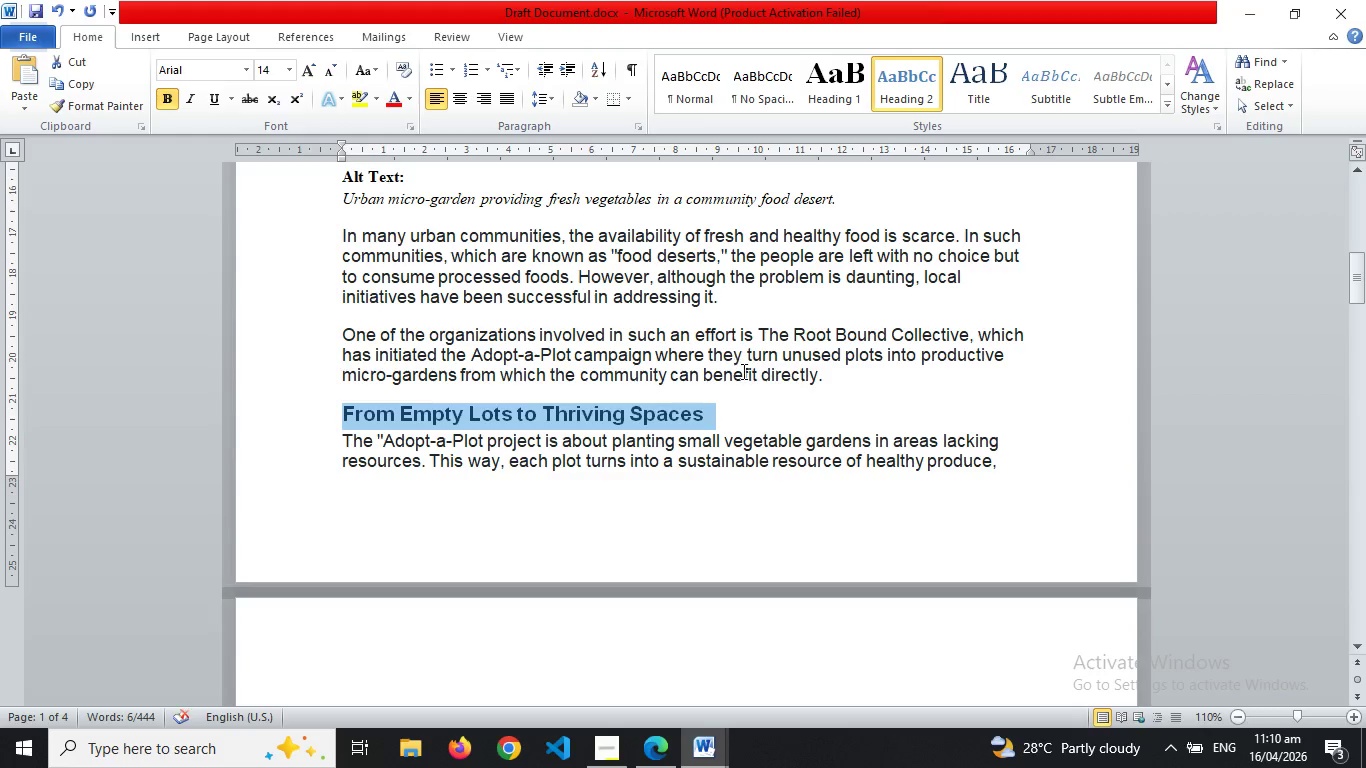 
left_click([742, 371])
 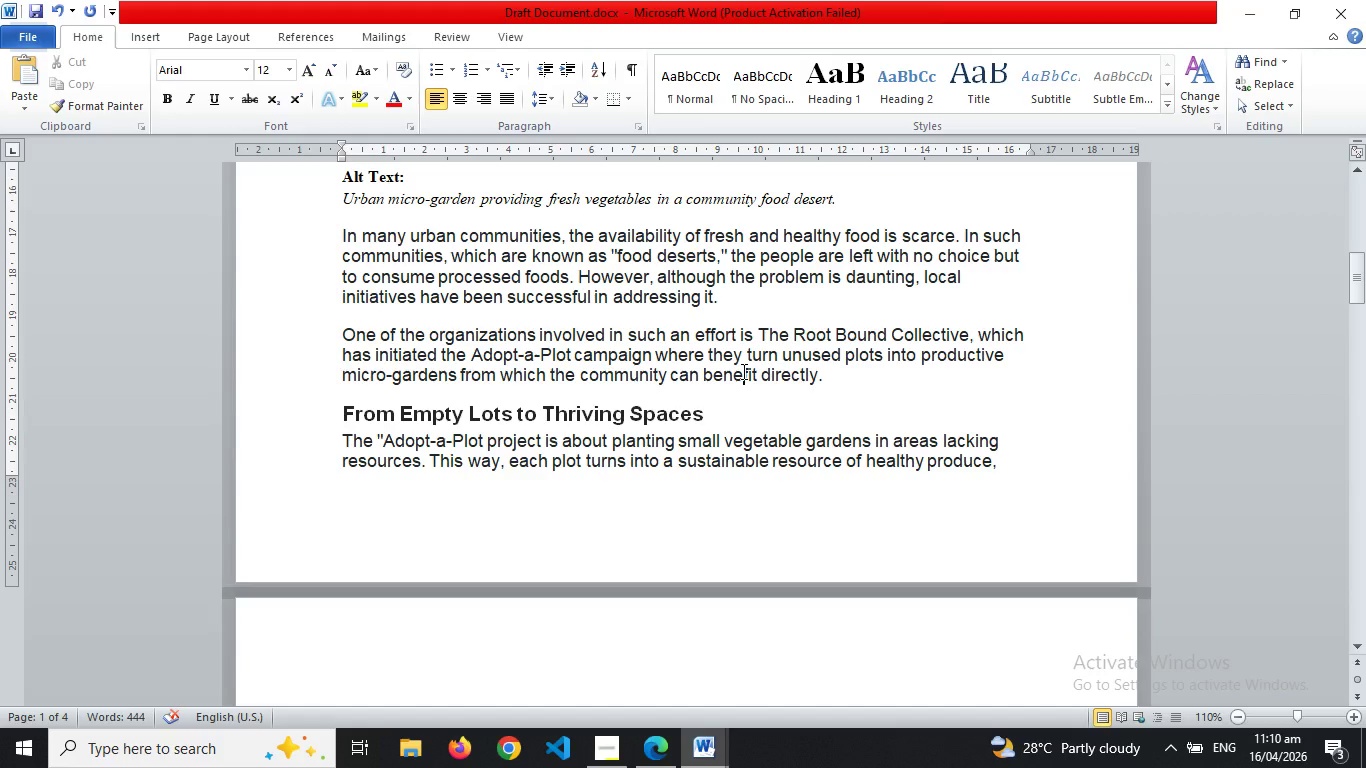 
key(Control+A)
 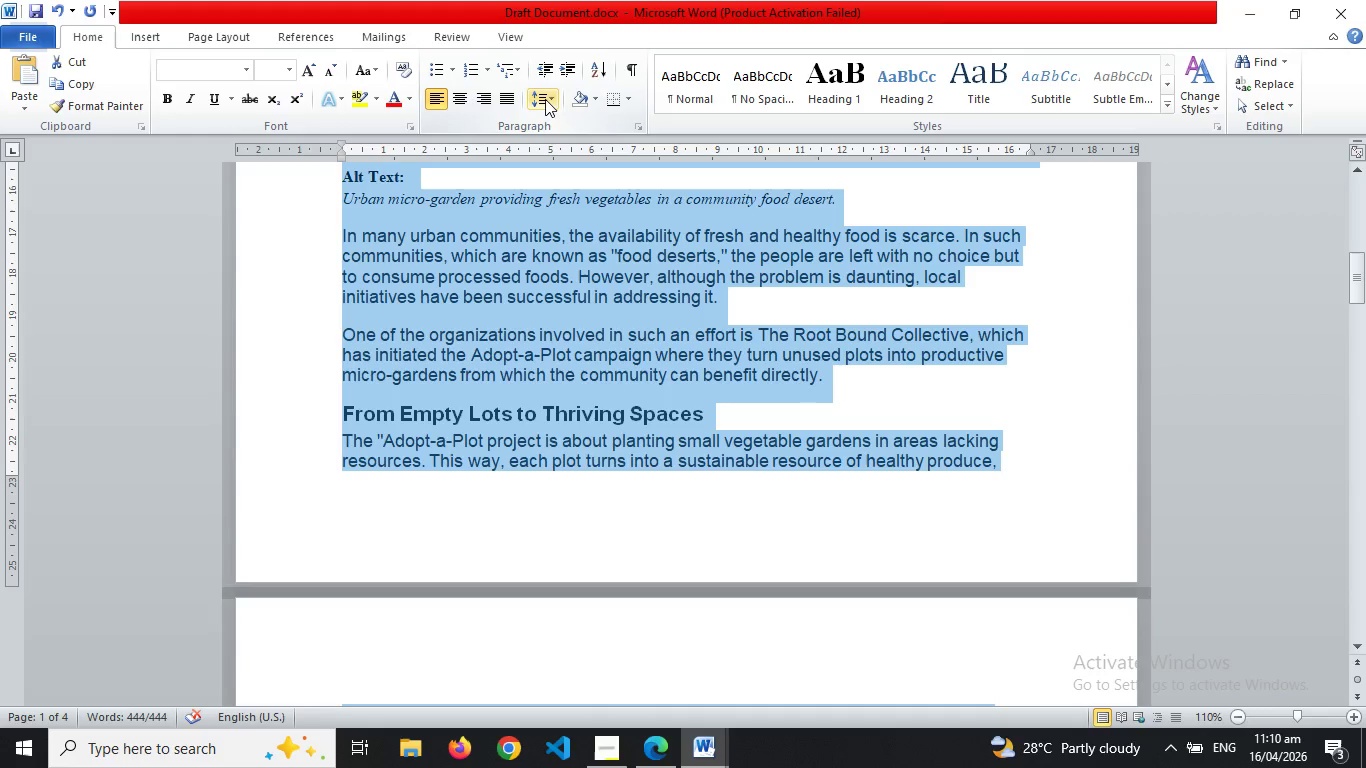 
left_click([550, 99])
 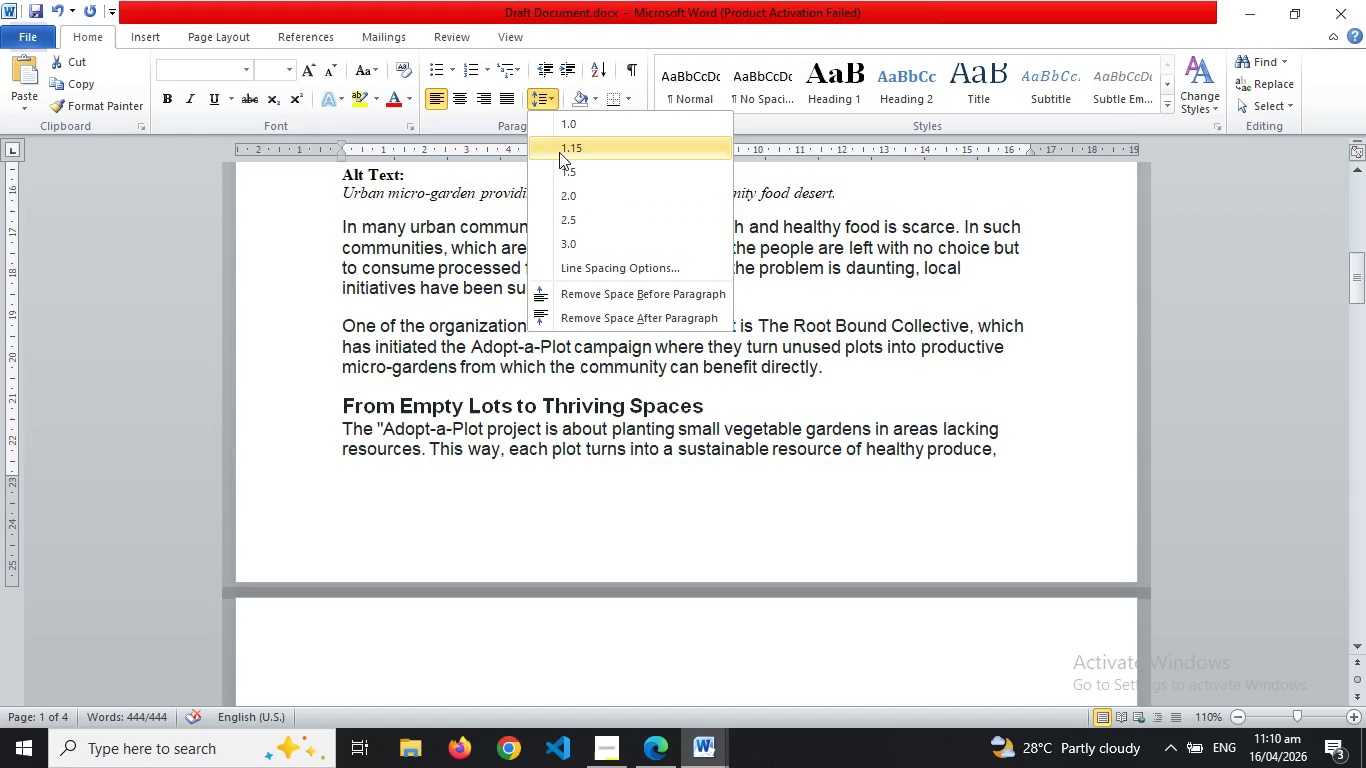 
mouse_move([590, 158])
 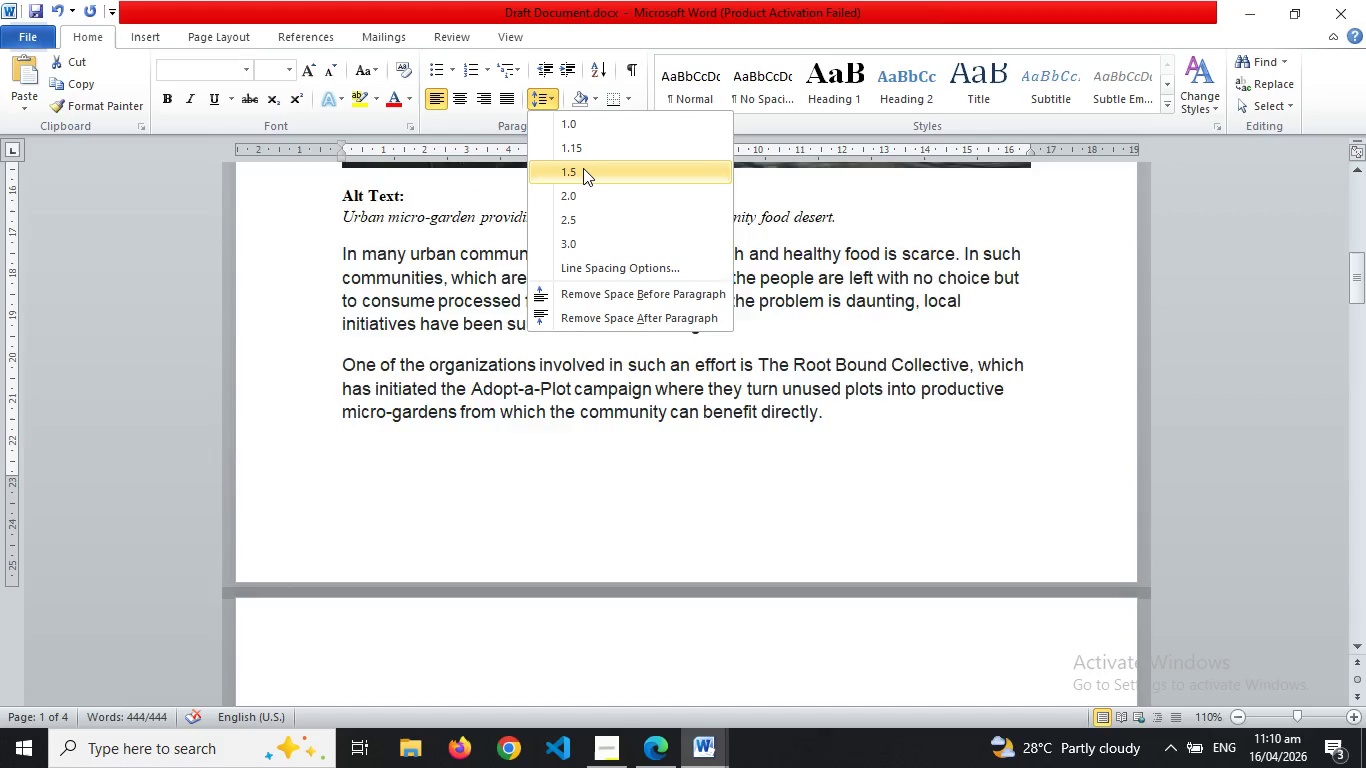 
left_click([583, 168])
 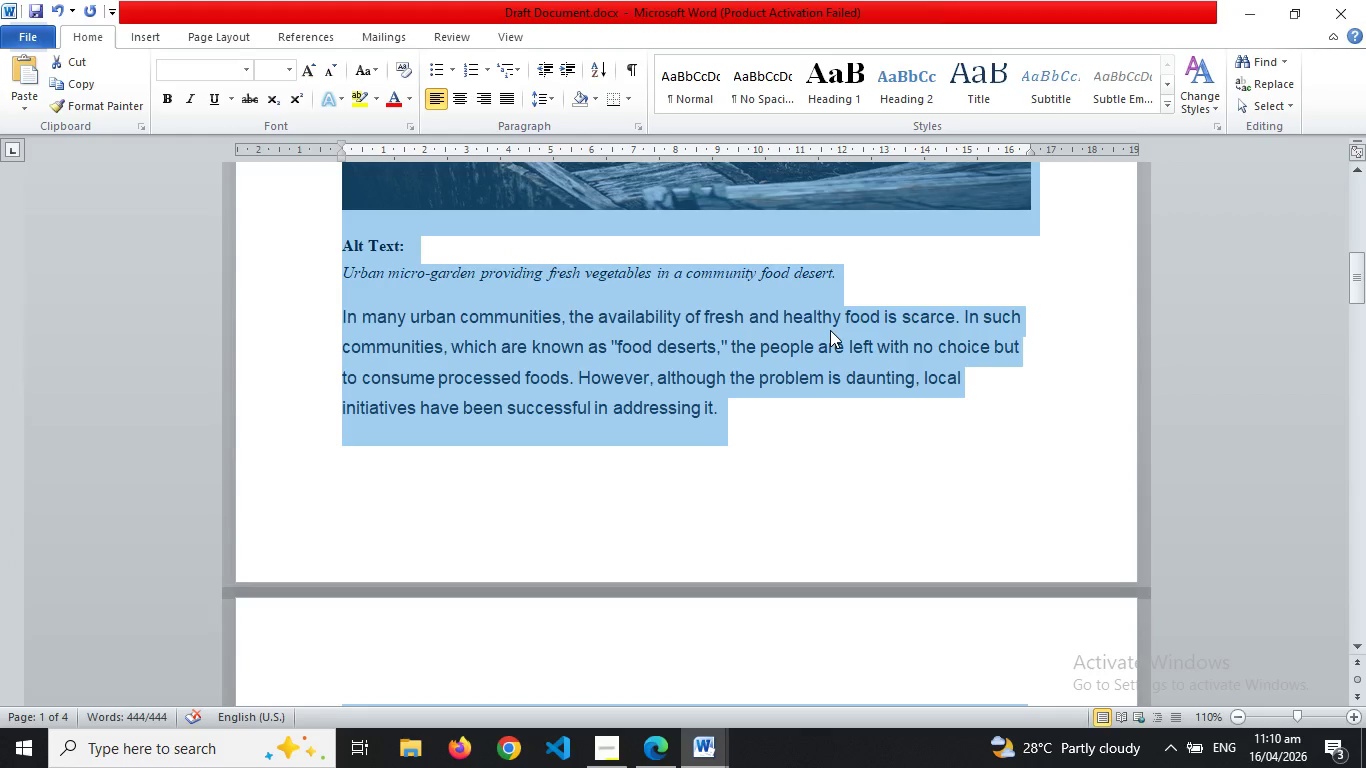 
left_click([830, 330])
 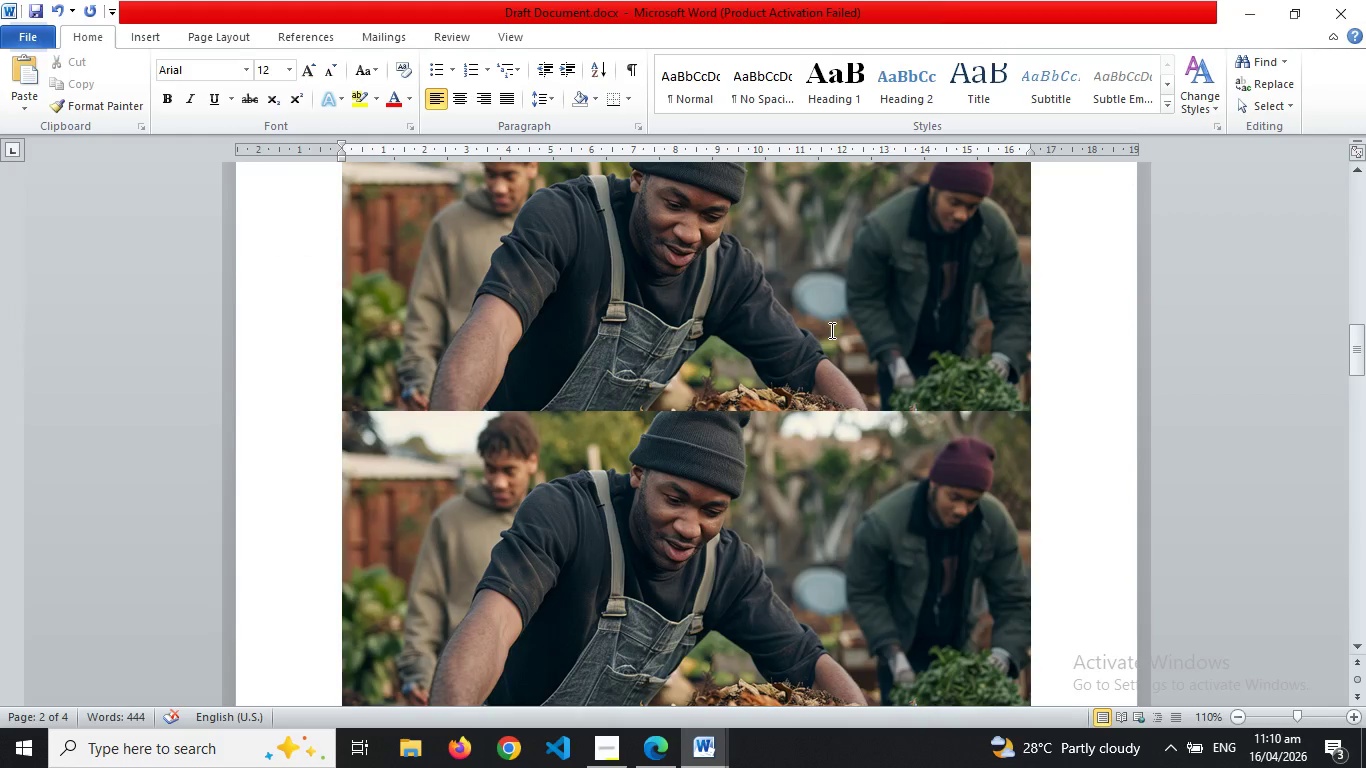 
wait(17.33)
 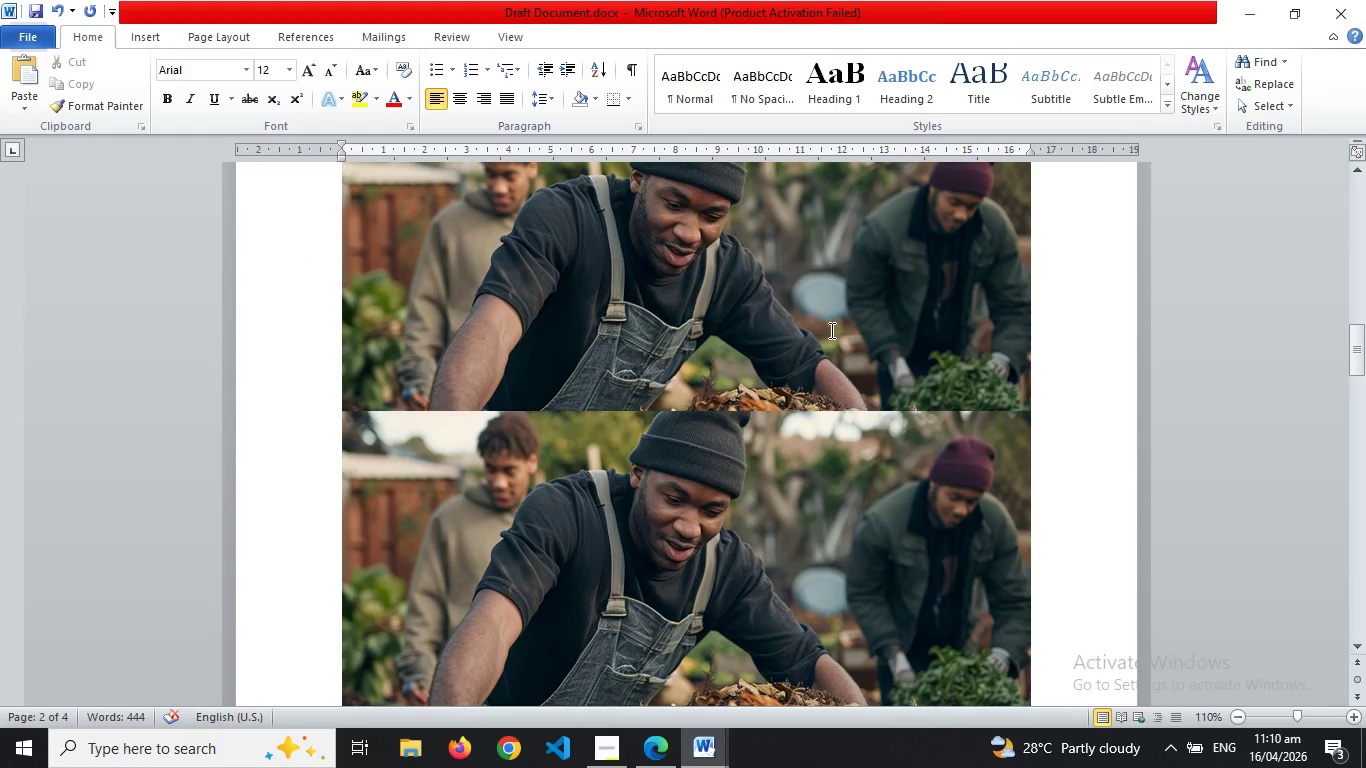 
double_click([612, 439])
 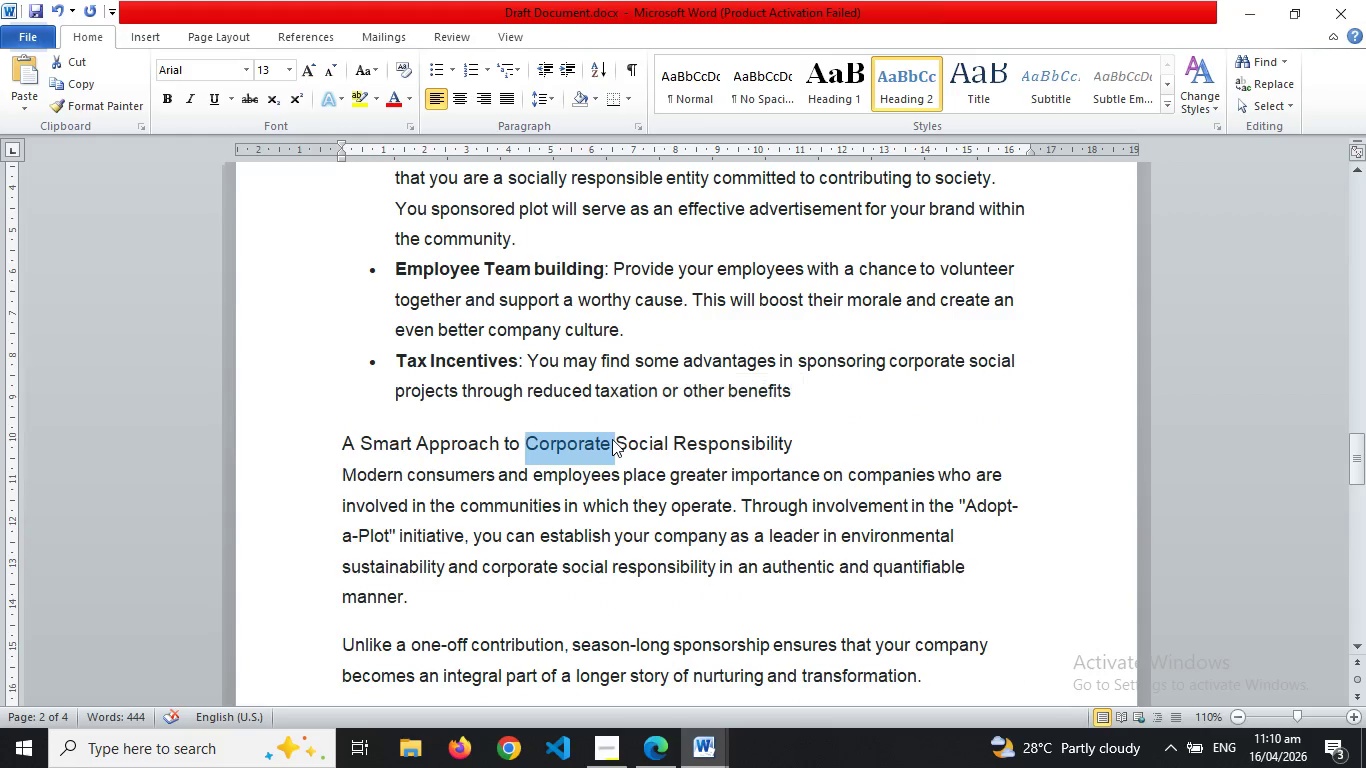 
triple_click([612, 439])
 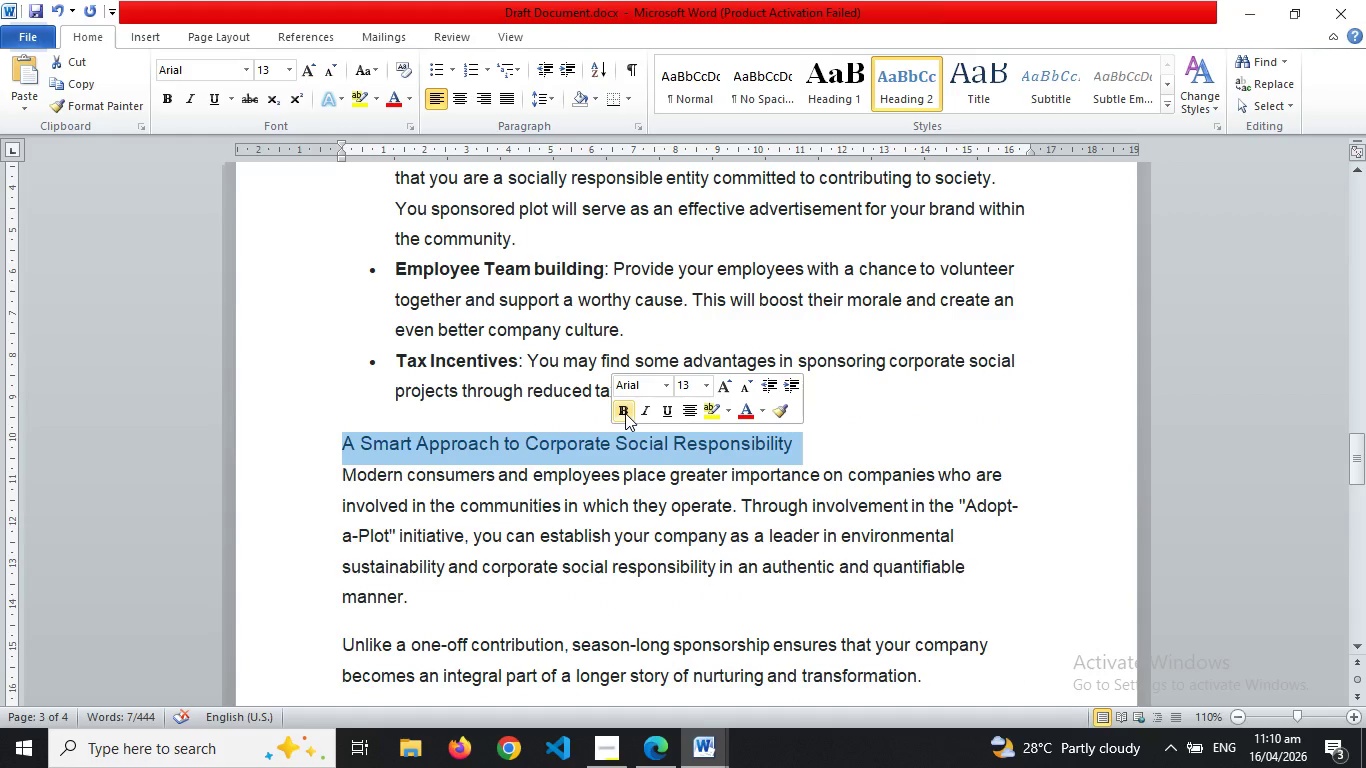 
left_click([625, 413])
 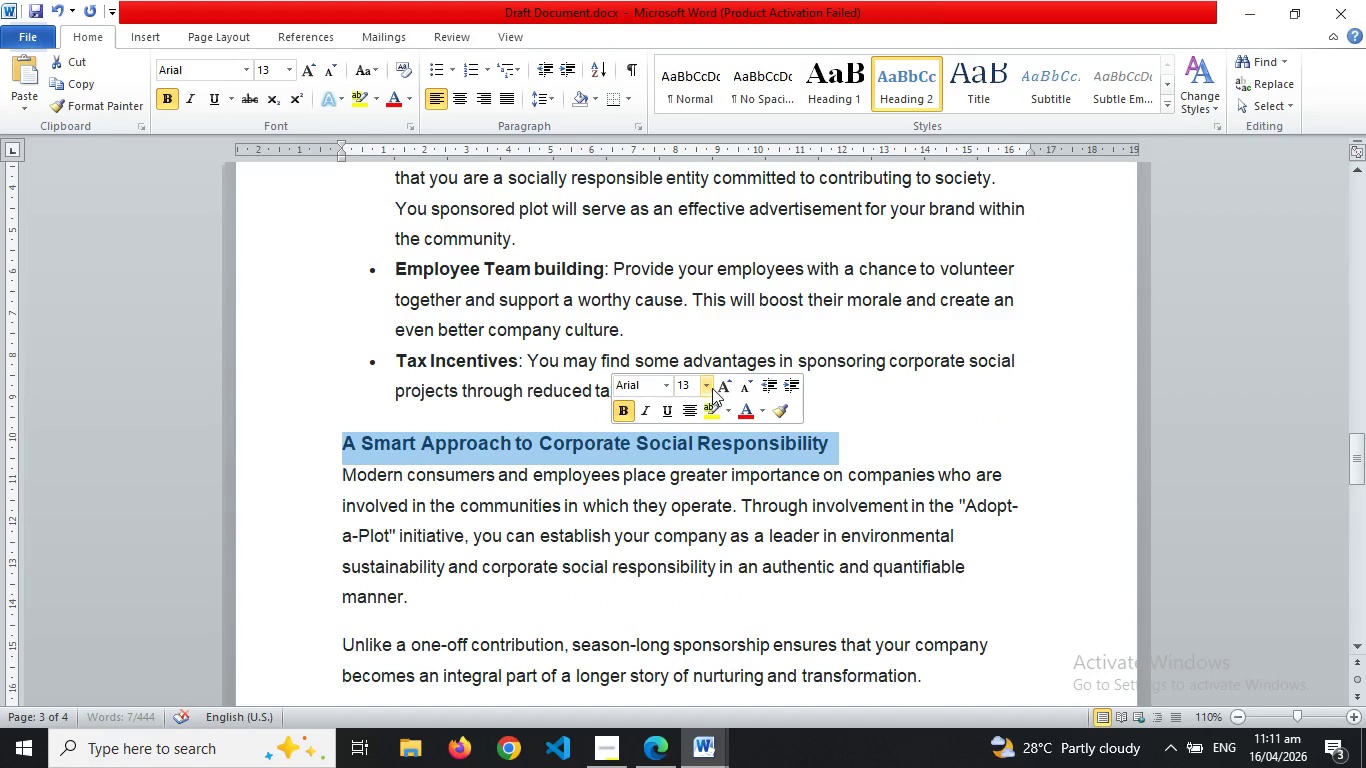 
left_click([712, 388])
 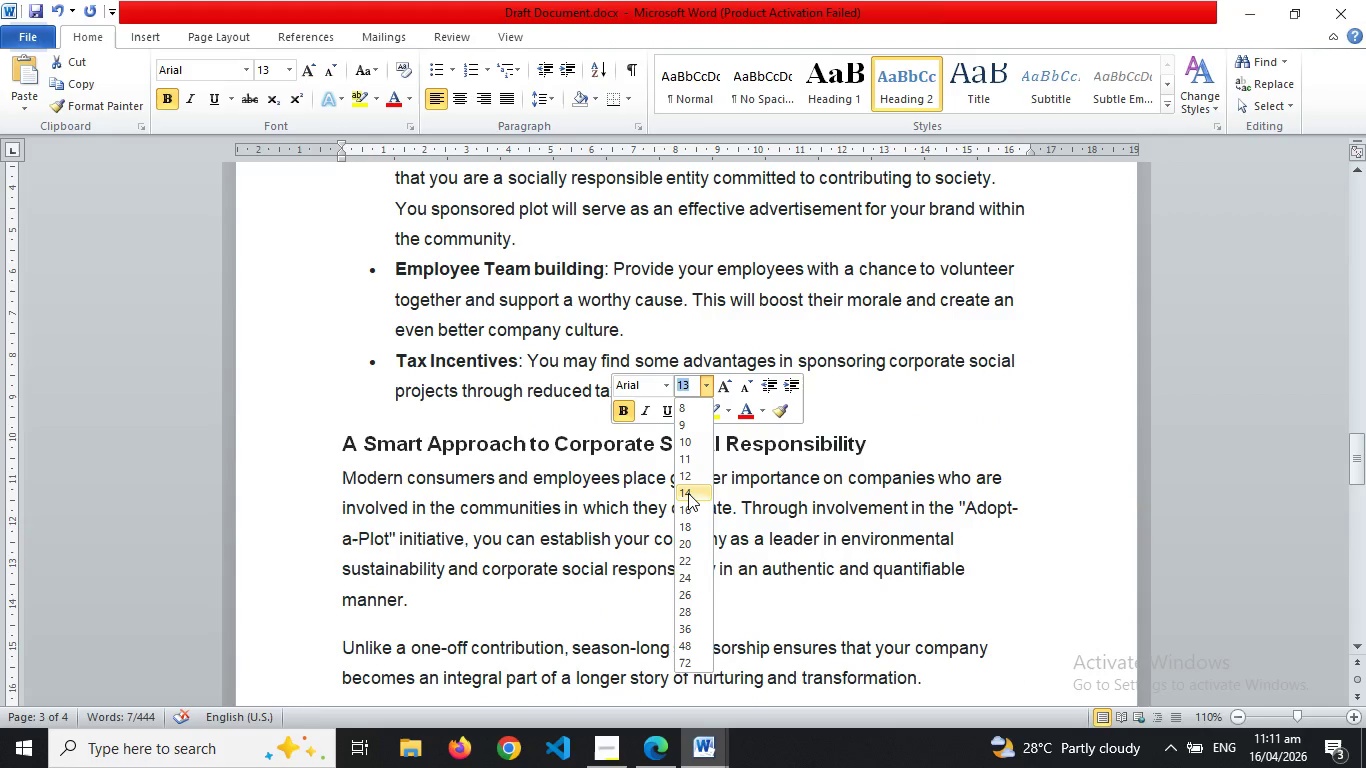 
left_click([688, 493])
 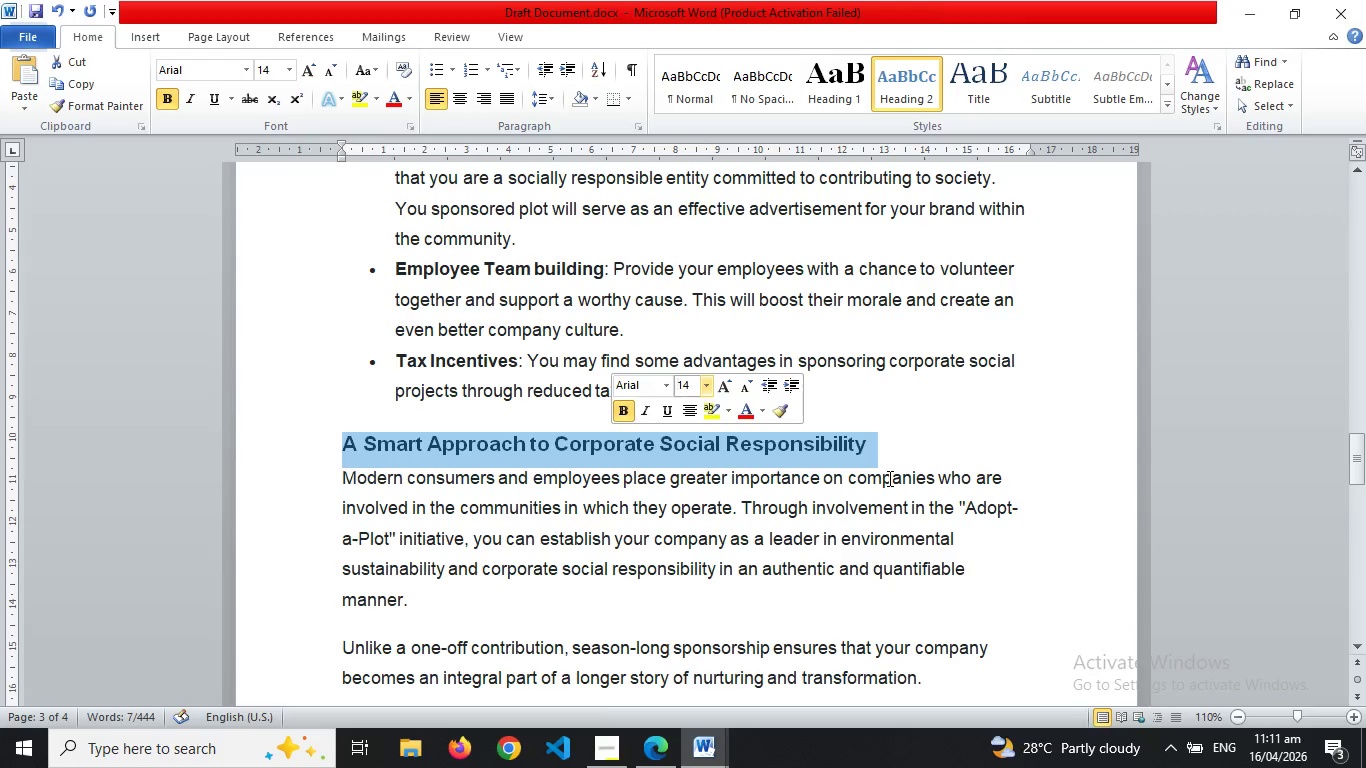 
left_click([888, 478])
 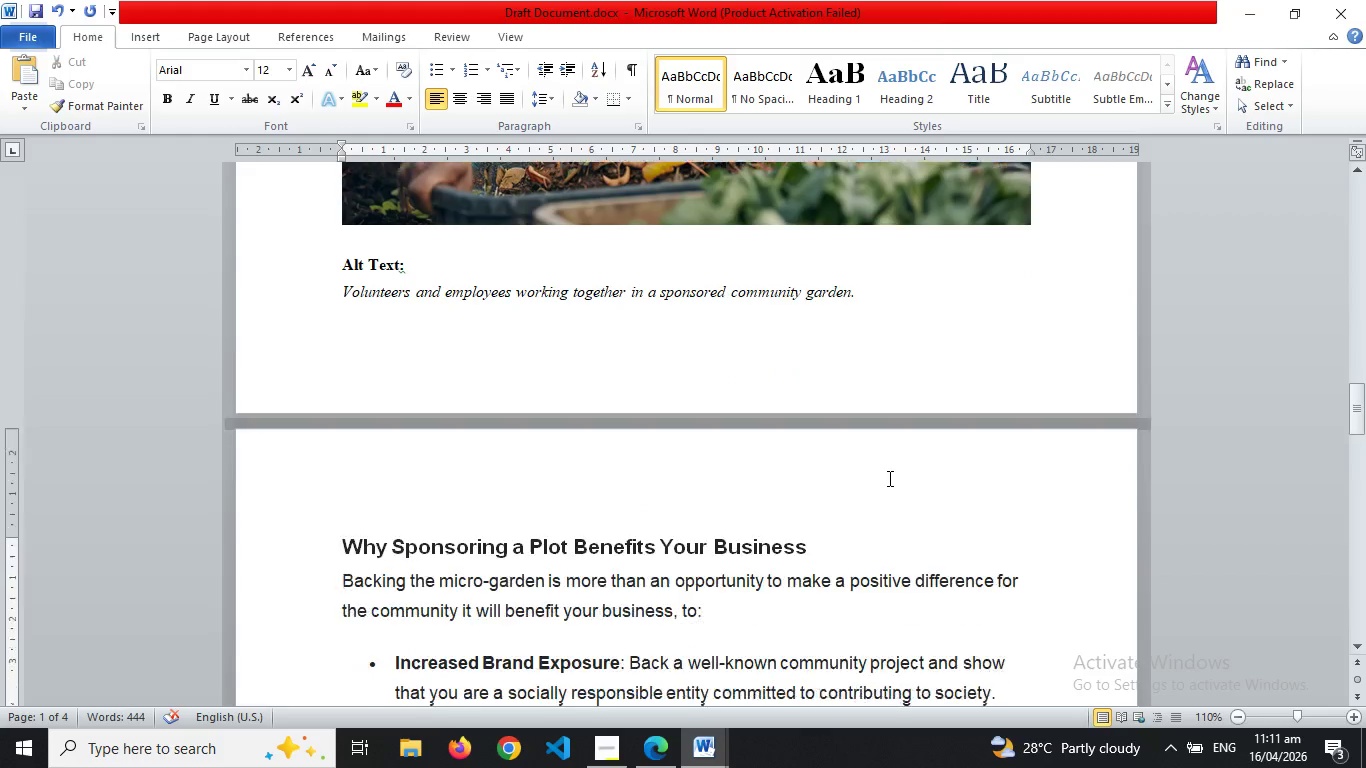 
wait(19.31)
 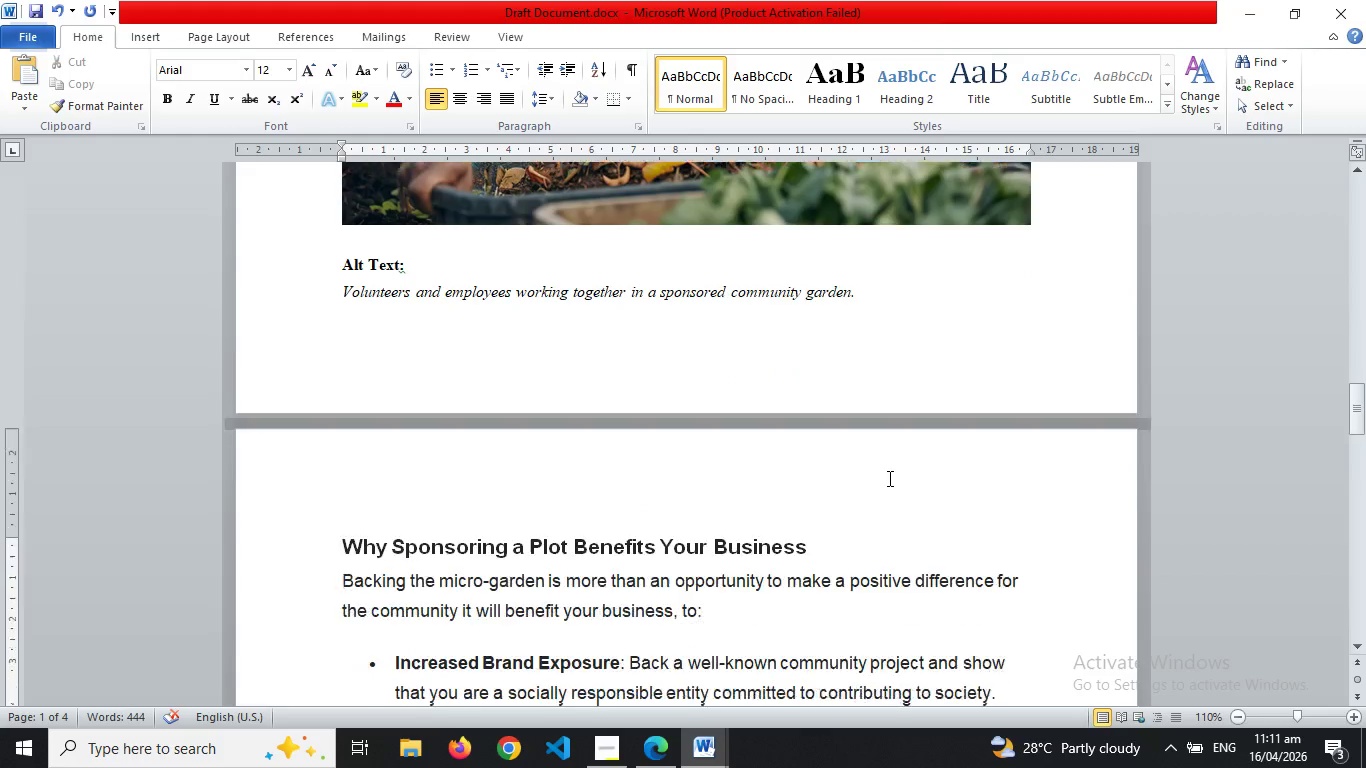 
left_click([888, 478])
 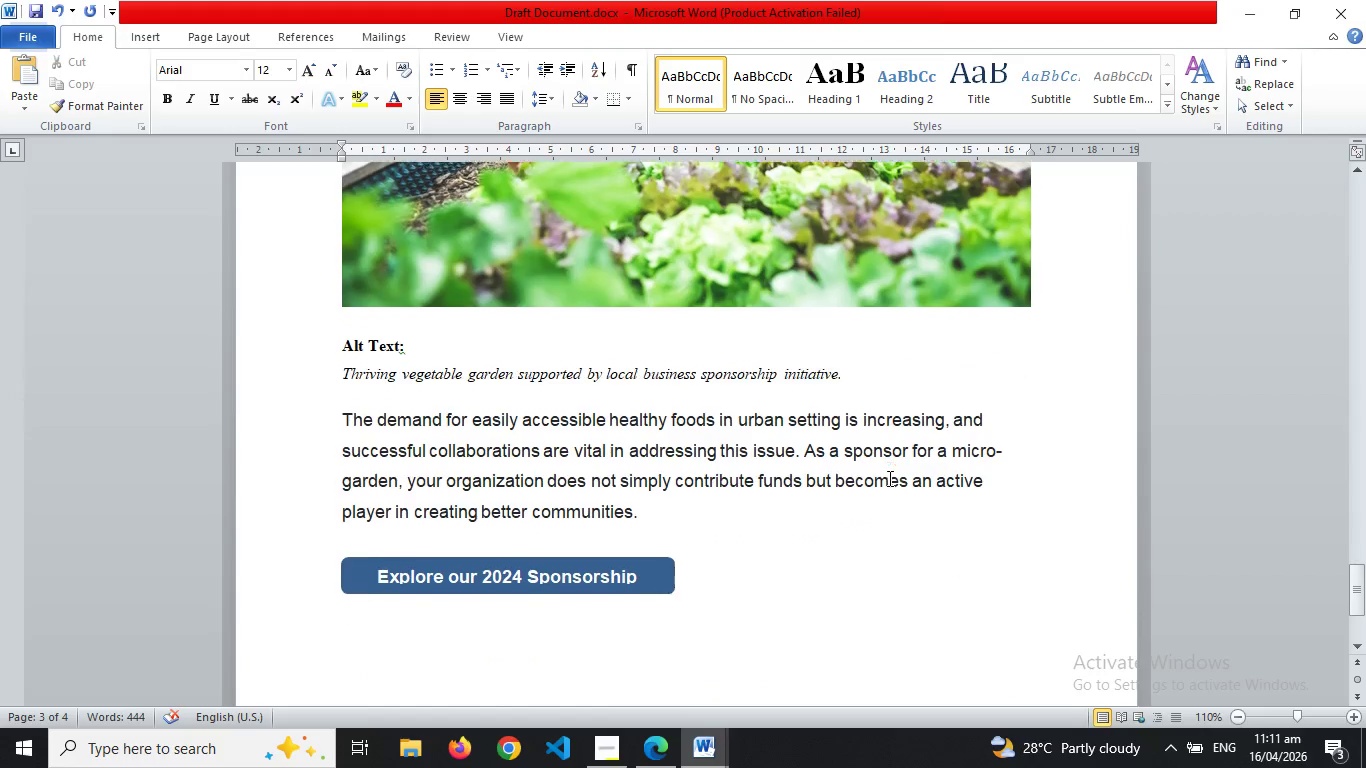 
left_click([888, 478])
 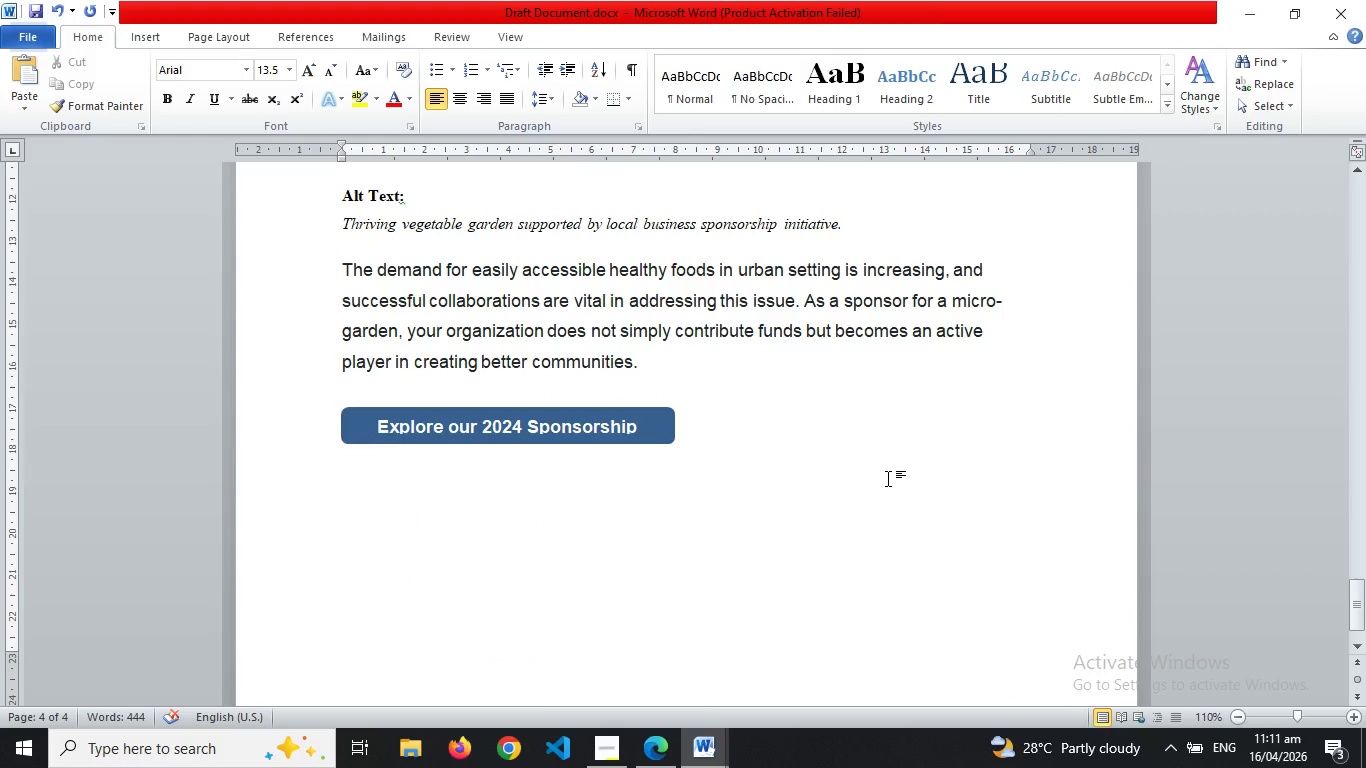 
key(Enter)
 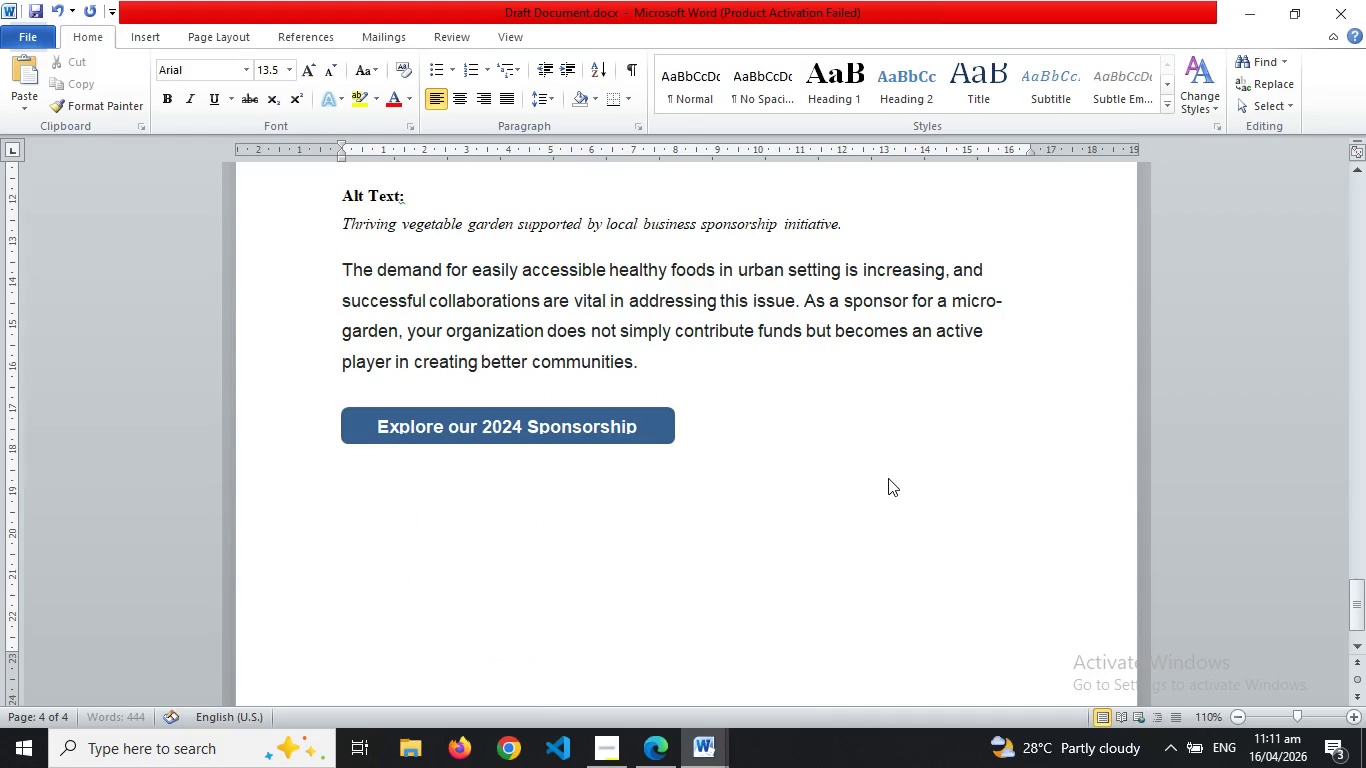 
key(Enter)
 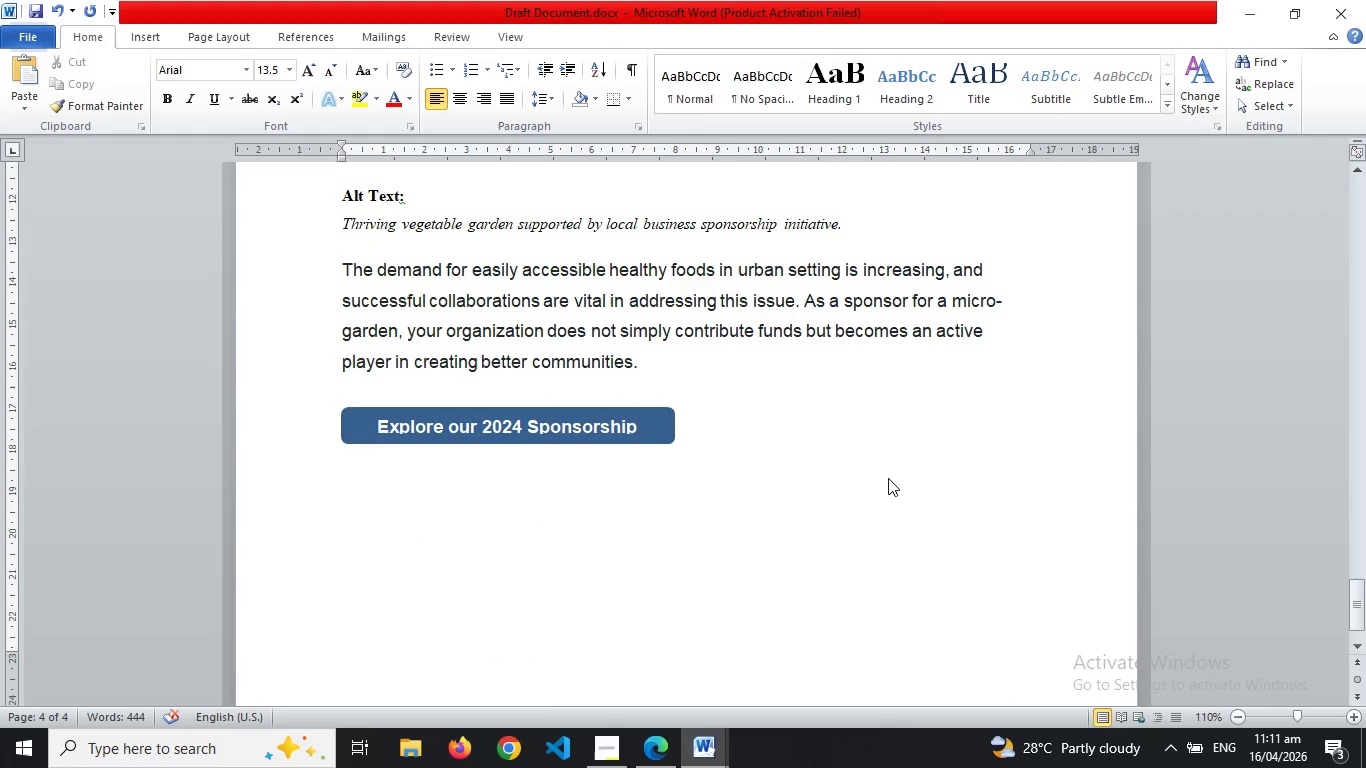 
wait(6.64)
 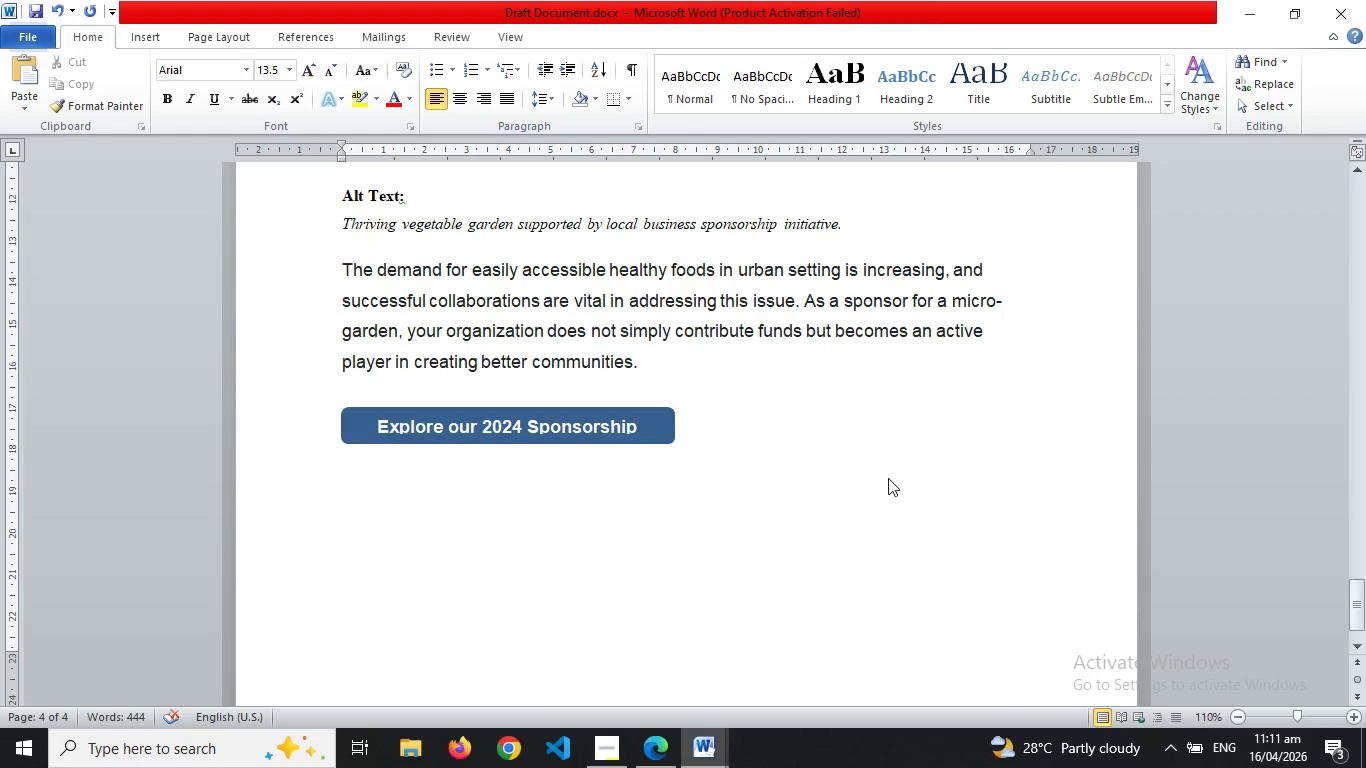 
type(Meta Descroption)
 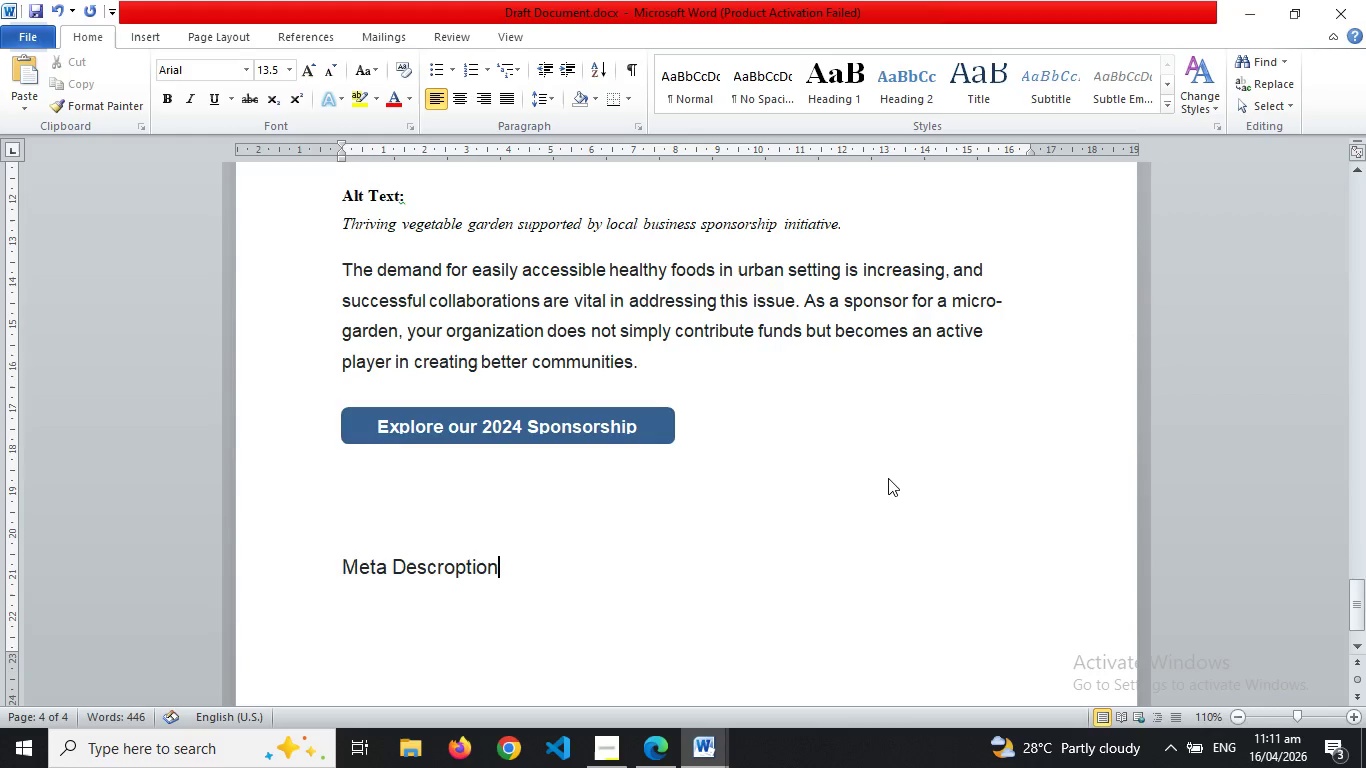 
key(Enter)
 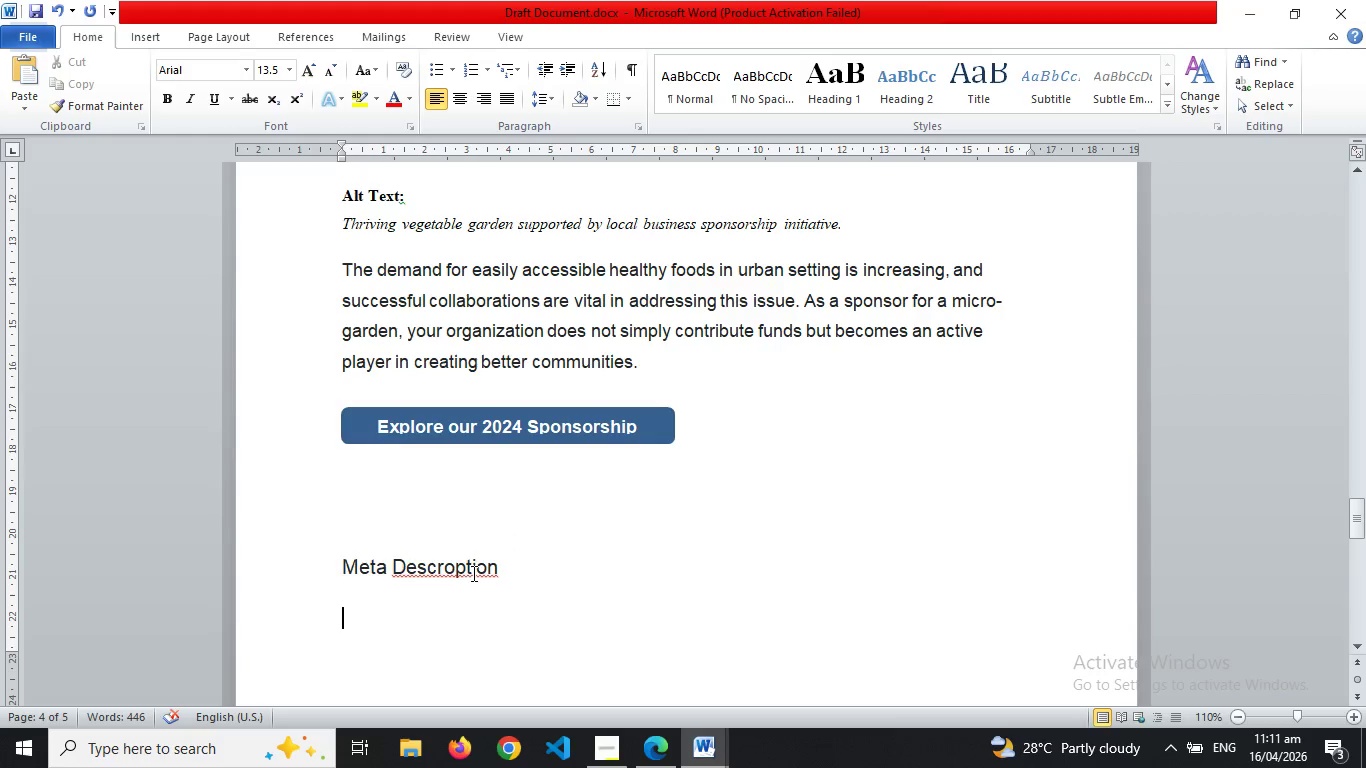 
right_click([473, 572])
 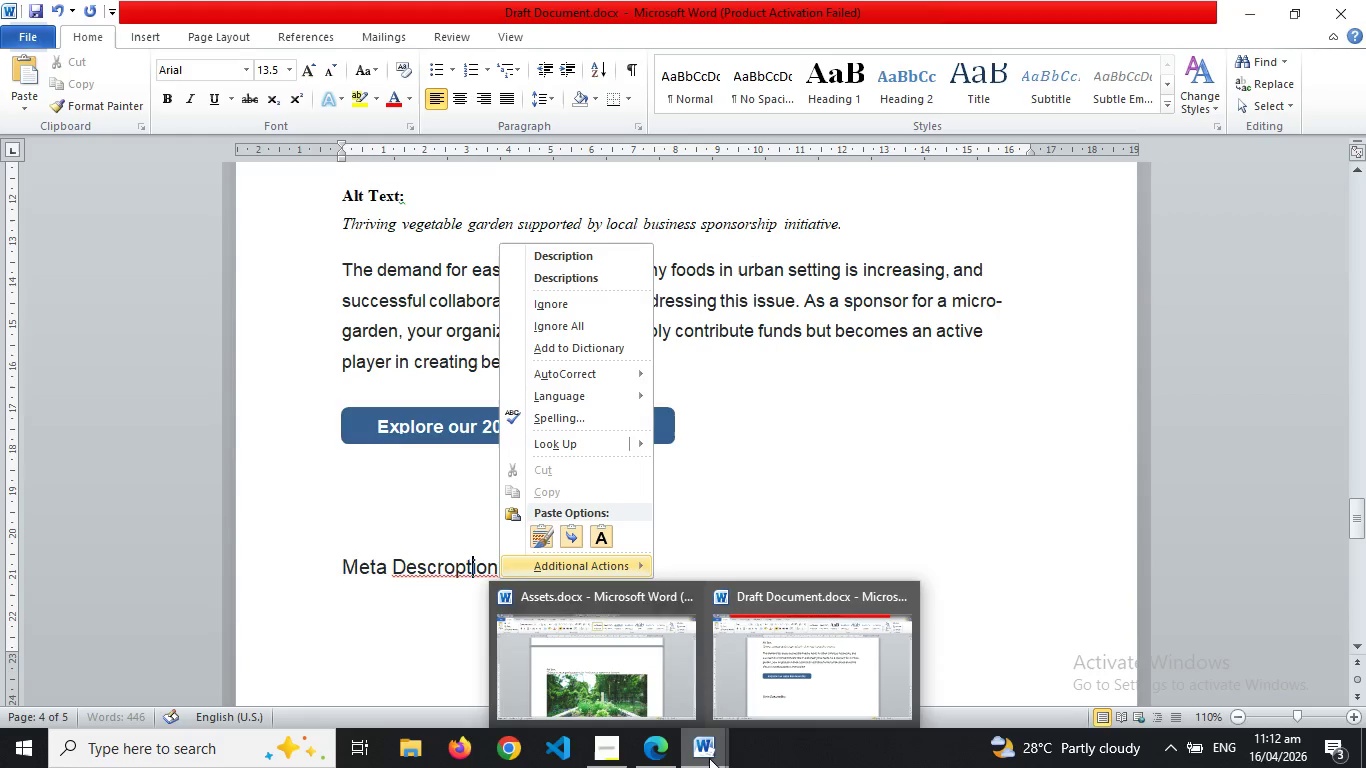 
wait(19.83)
 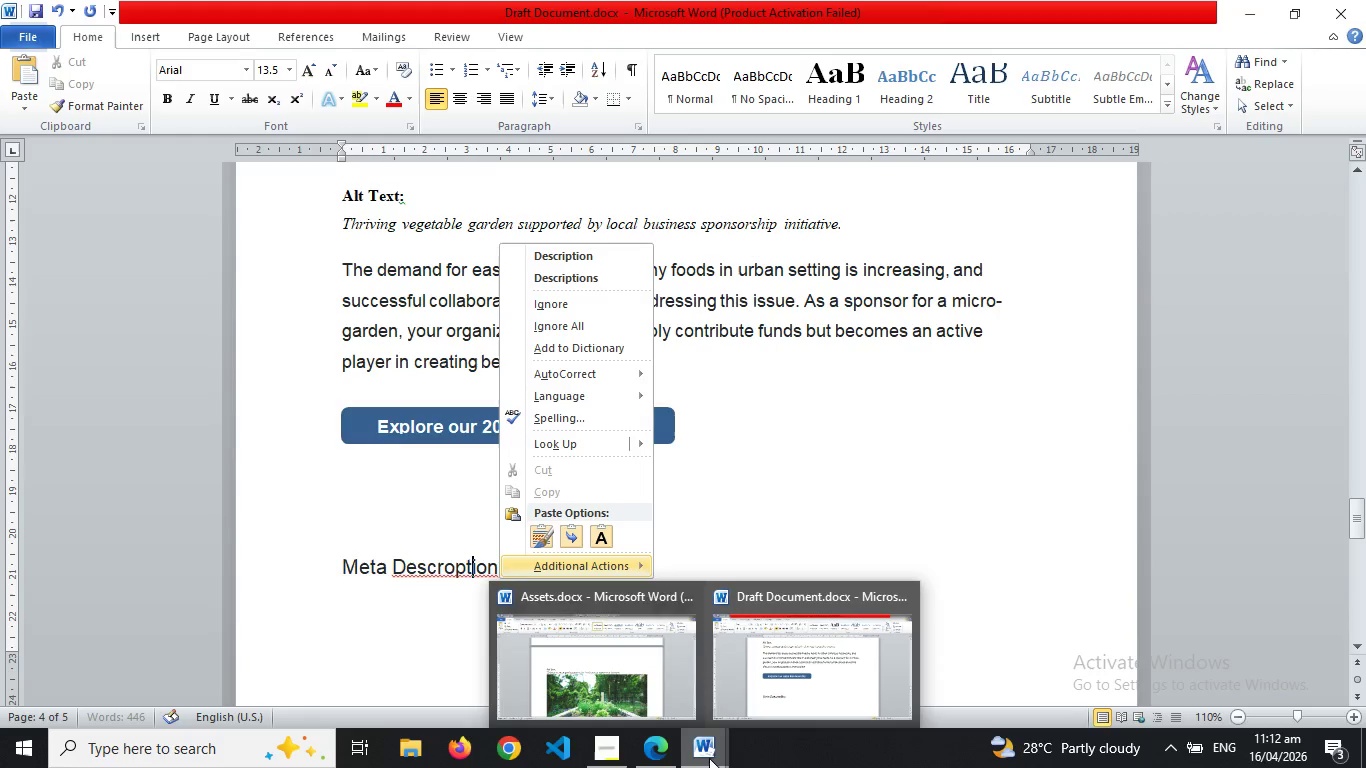 
left_click_drag(start_coordinate=[804, 453], to_coordinate=[609, 754])
 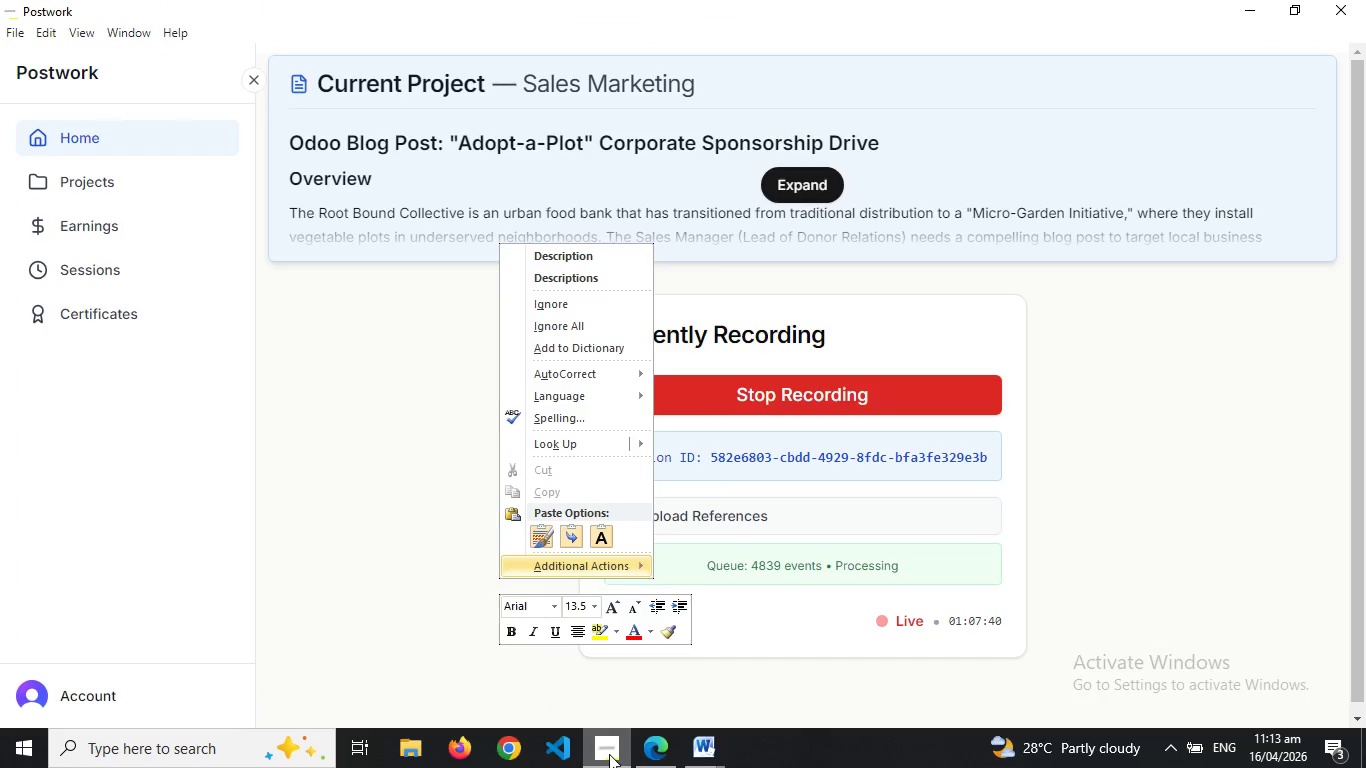 
left_click([609, 754])